 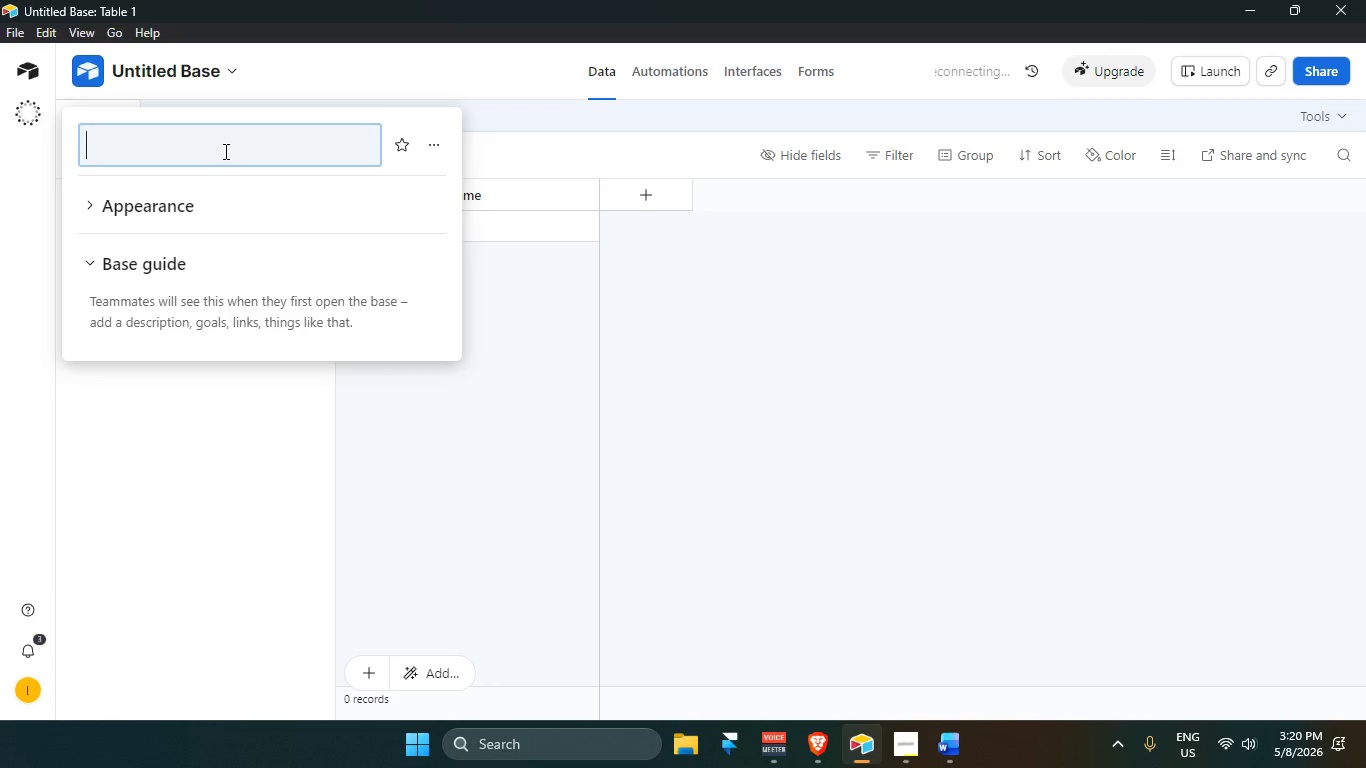 
hold_key(key=ShiftLeft, duration=0.55)
 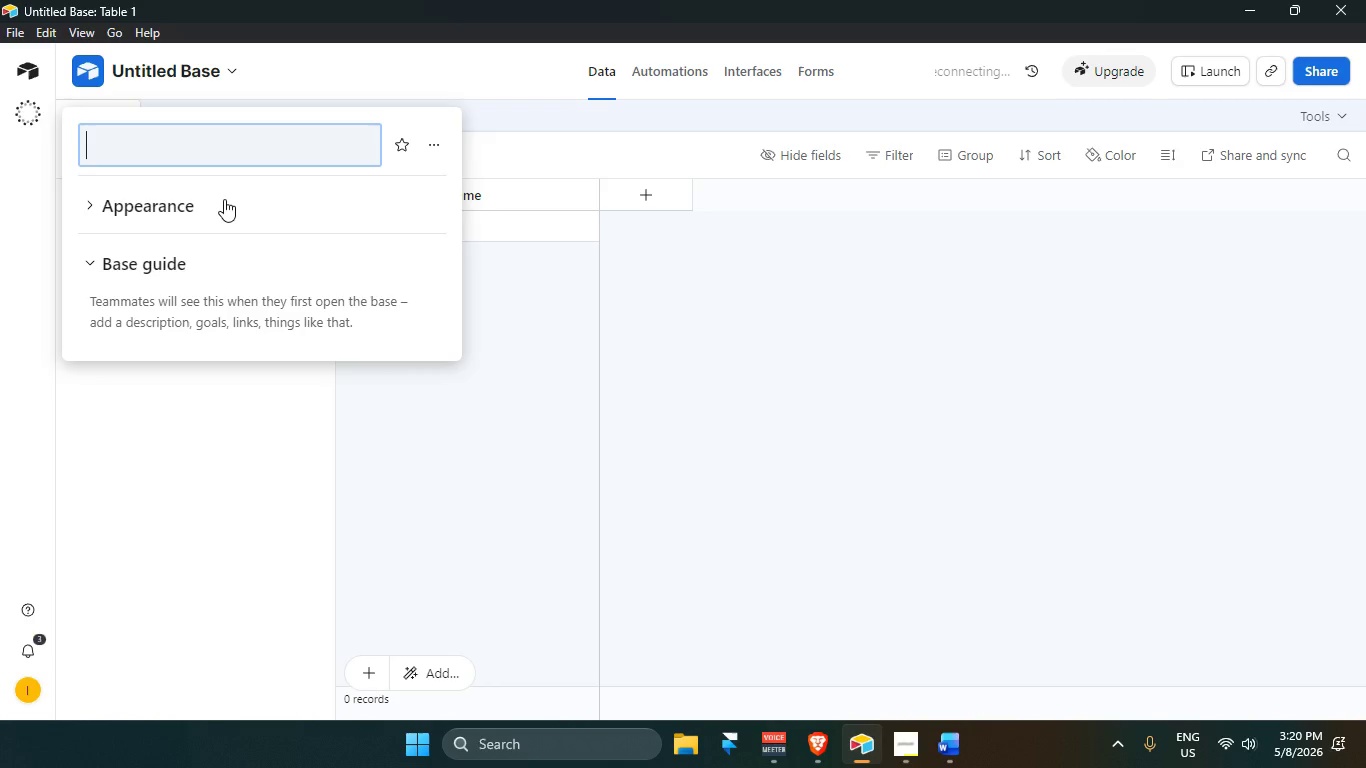 
wait(12.14)
 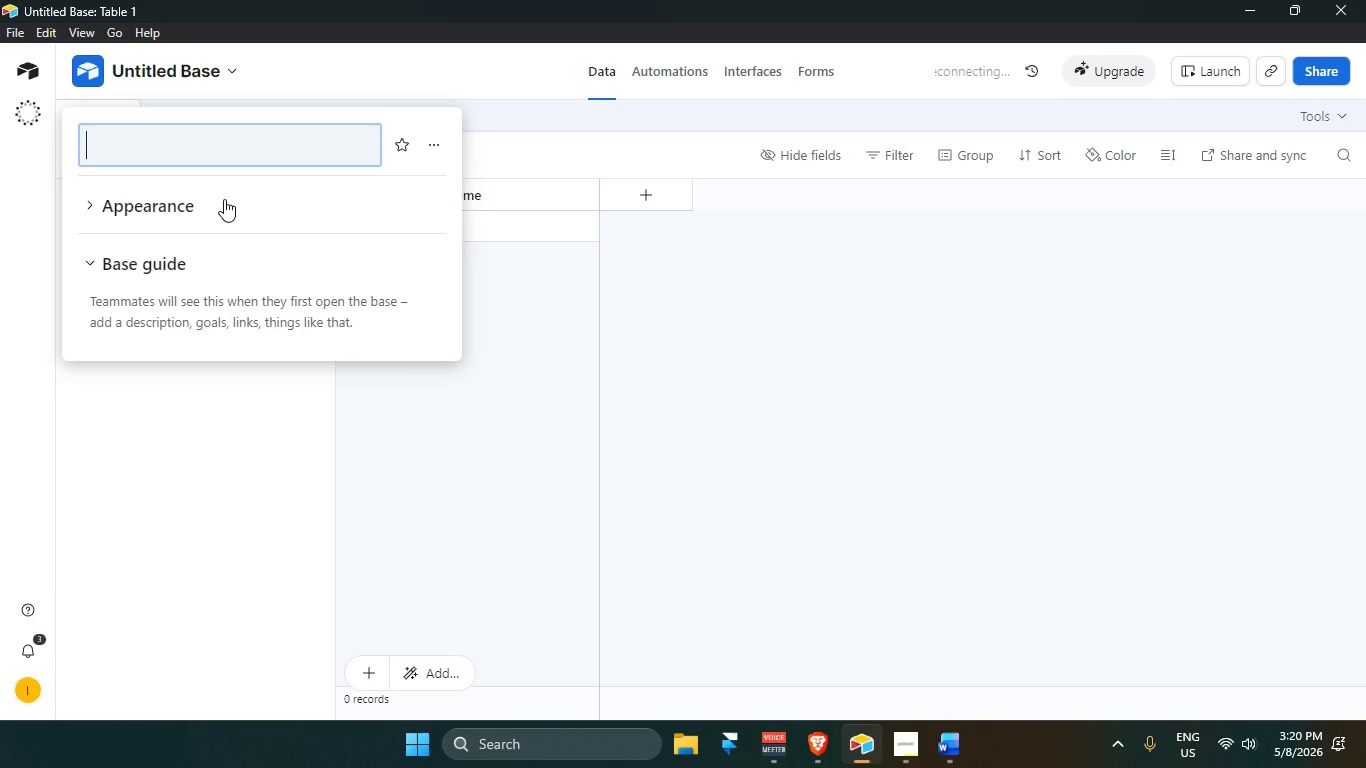 
left_click([951, 741])
 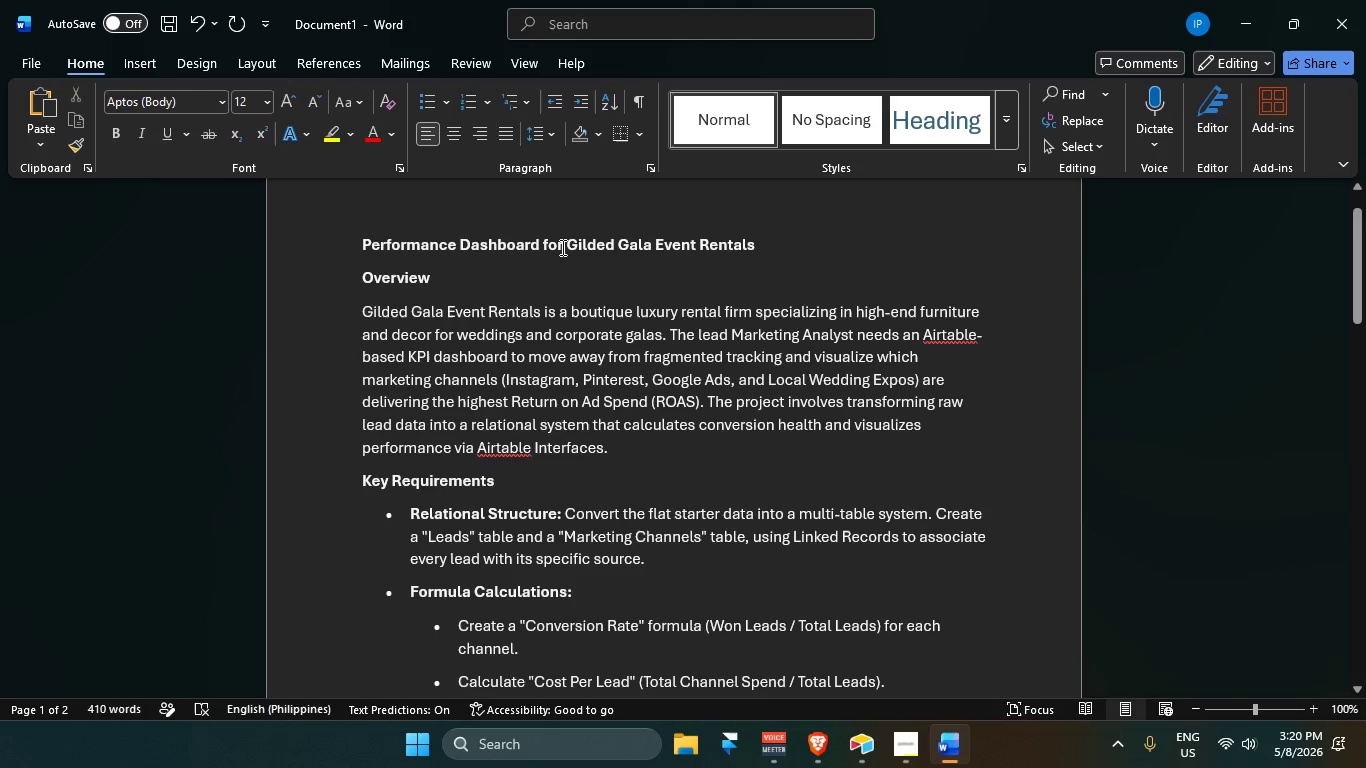 
scroll: coordinate [529, 440], scroll_direction: up, amount: 3.0
 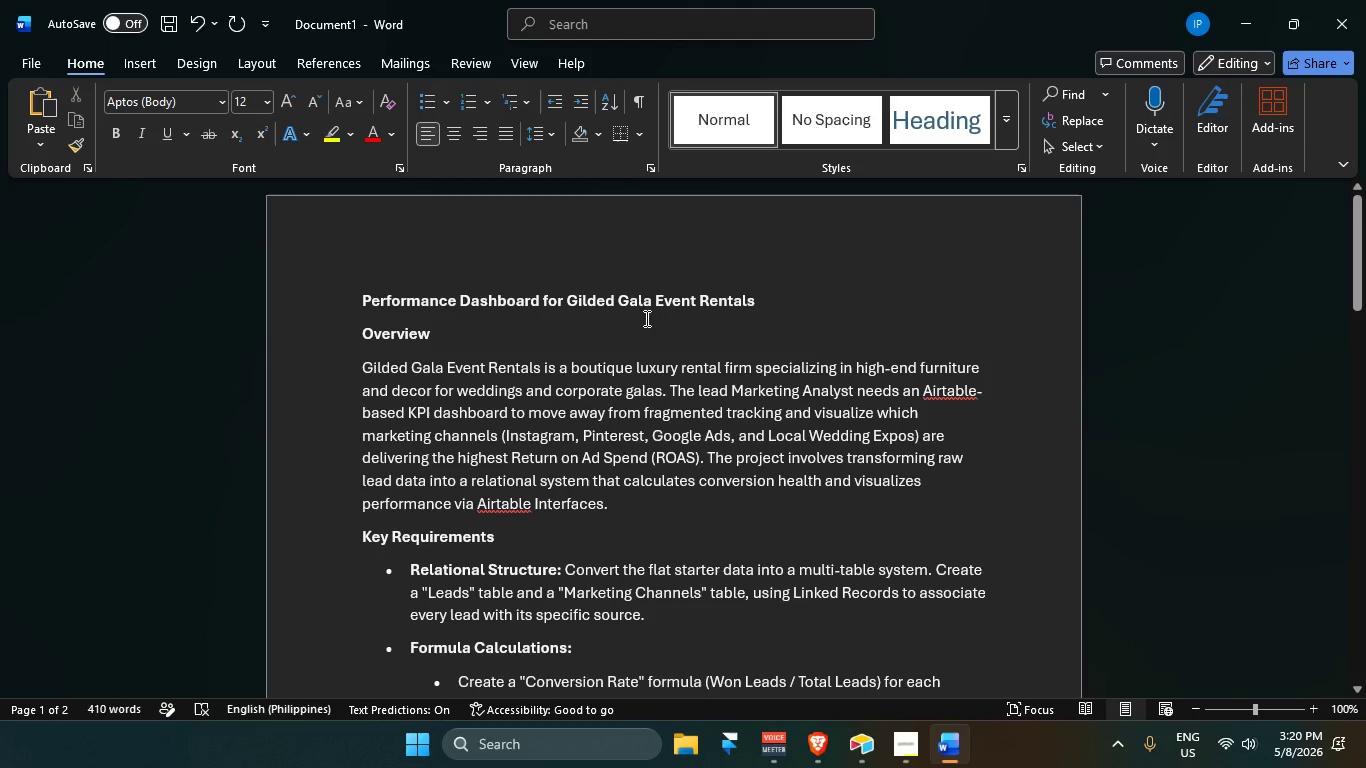 
scroll: coordinate [645, 324], scroll_direction: down, amount: 1.0
 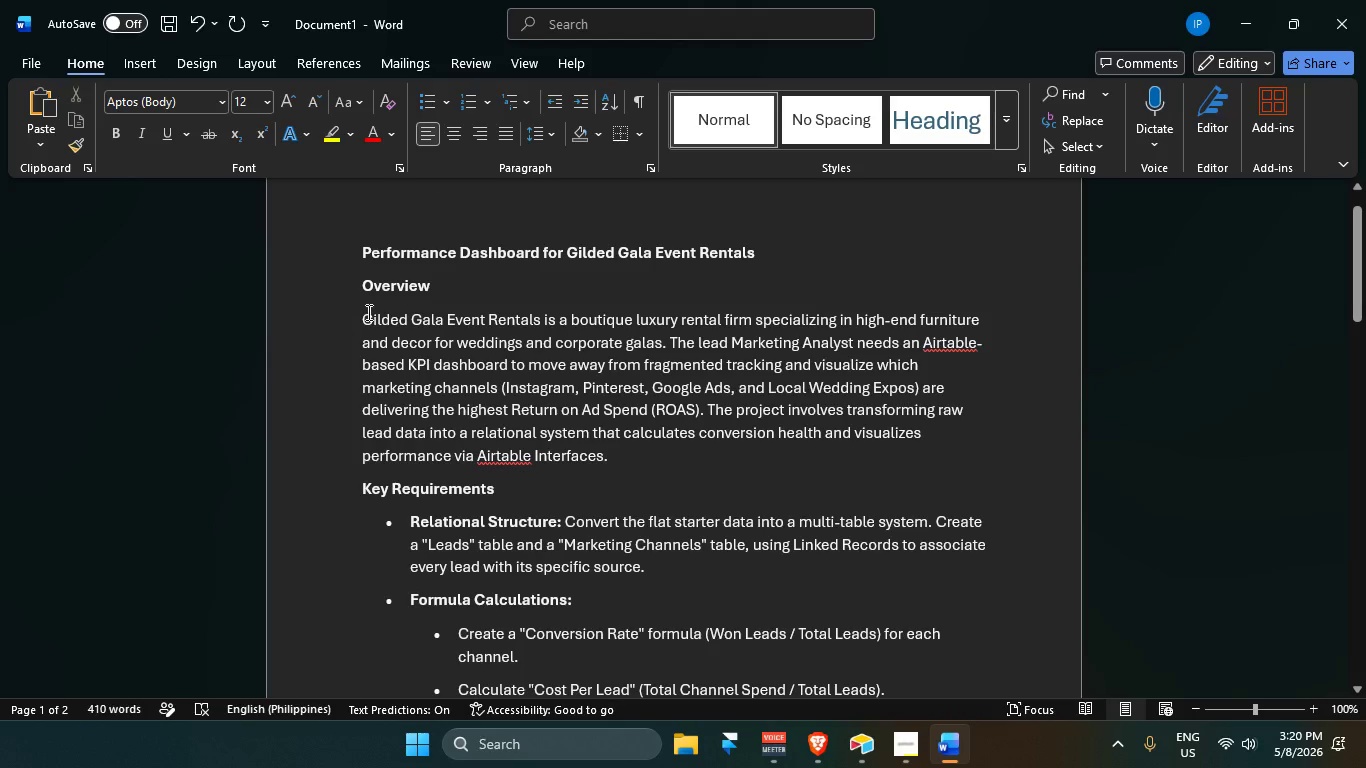 
left_click_drag(start_coordinate=[359, 320], to_coordinate=[518, 320])
 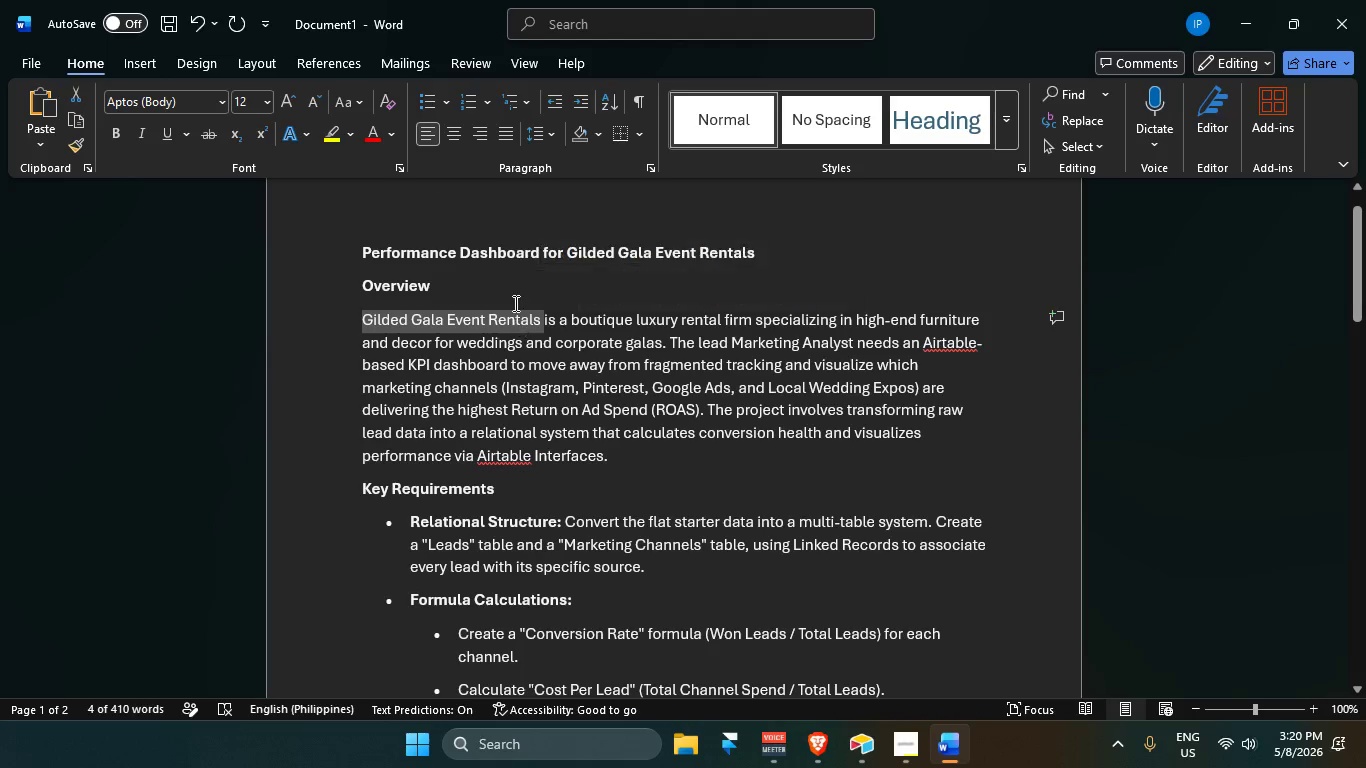 
key(Control+C)
 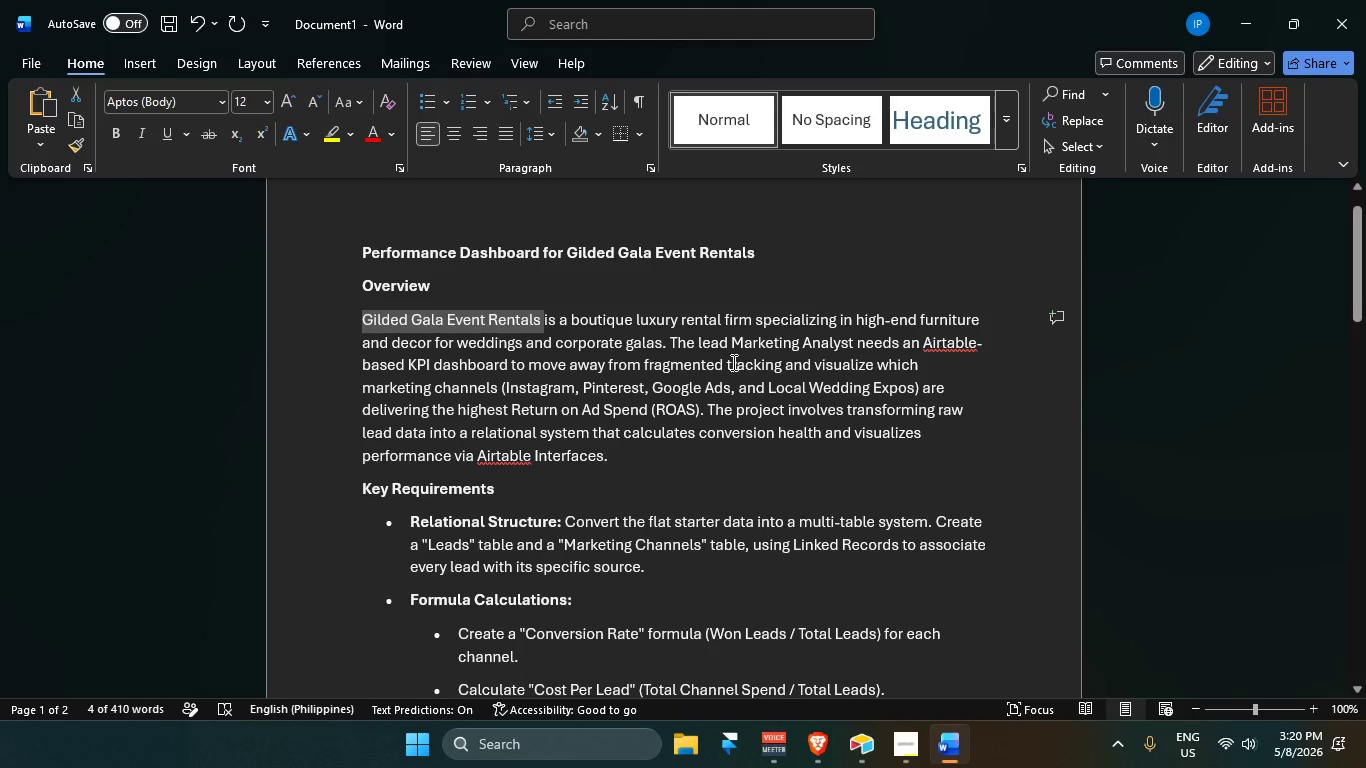 
key(Alt+Tab)
 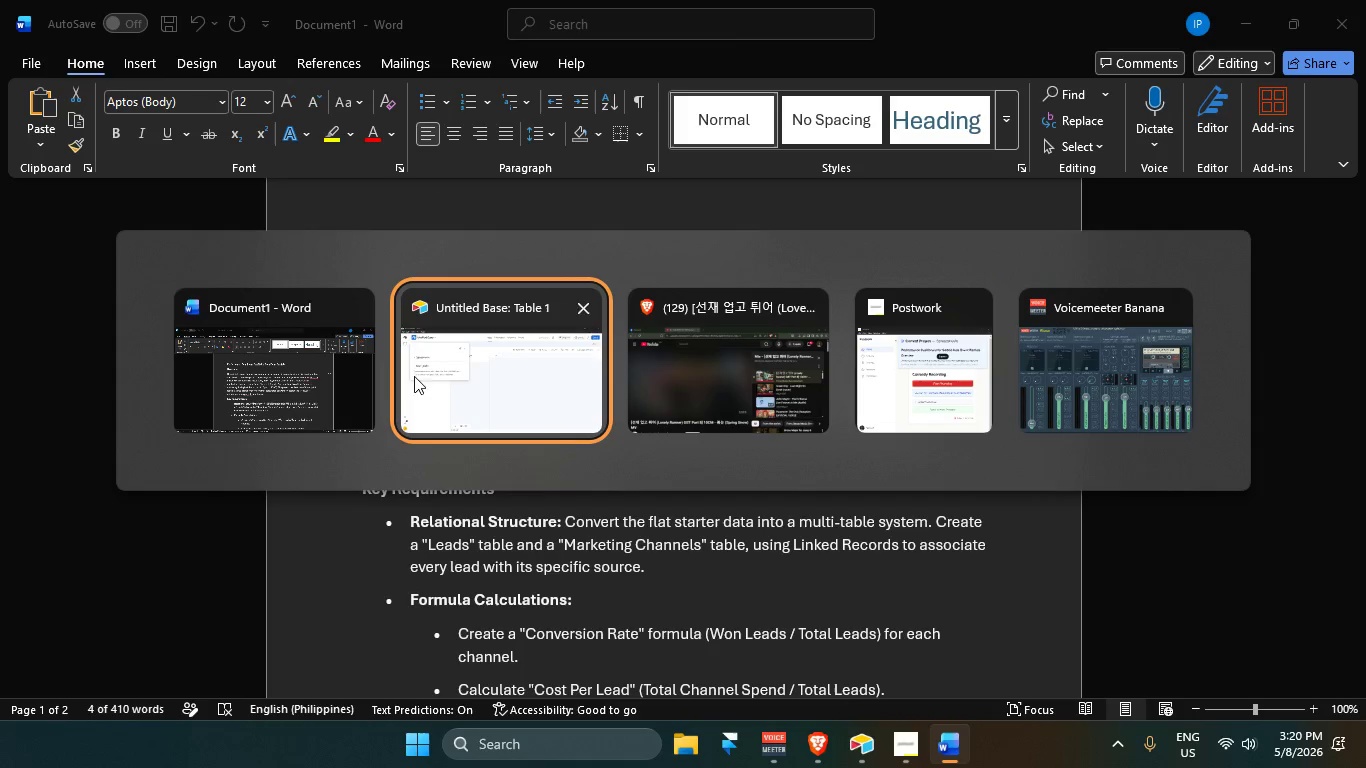 
left_click([256, 380])
 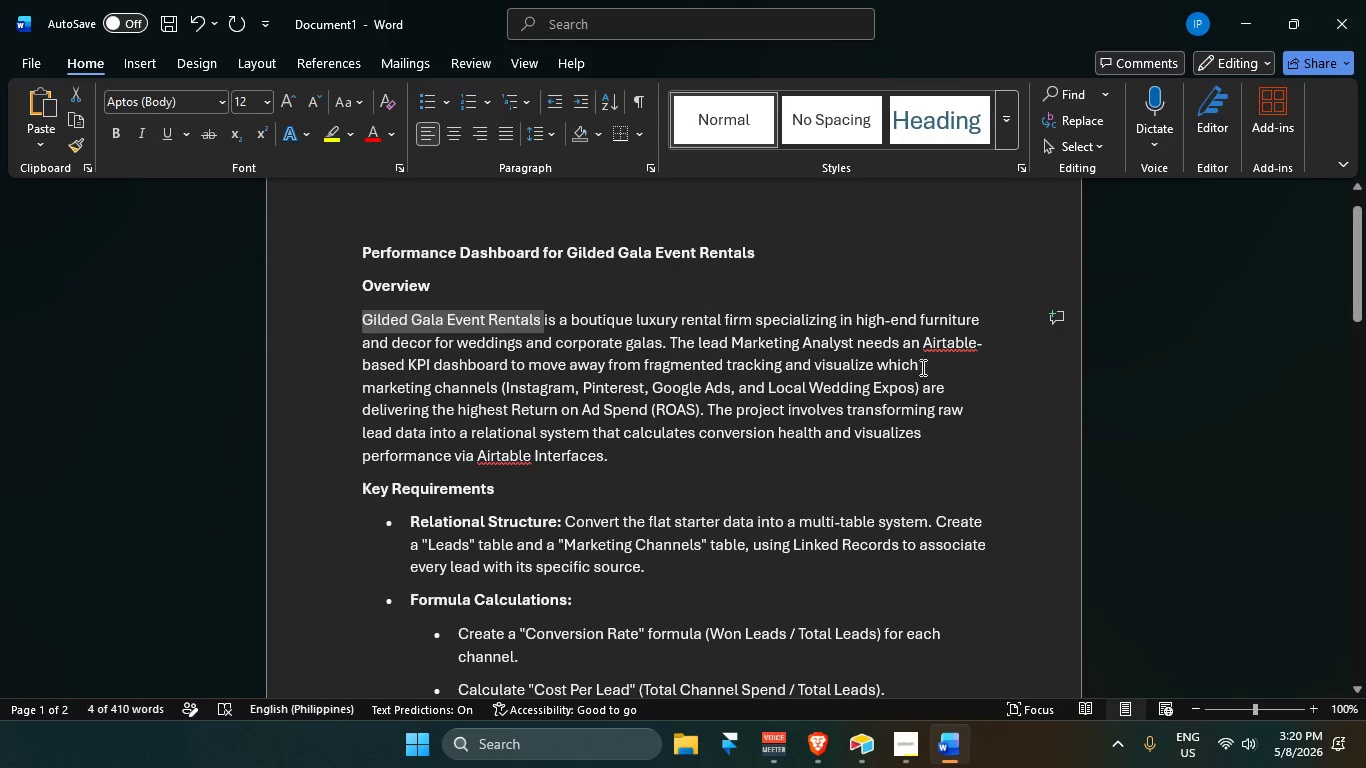 
key(Alt+Tab)
 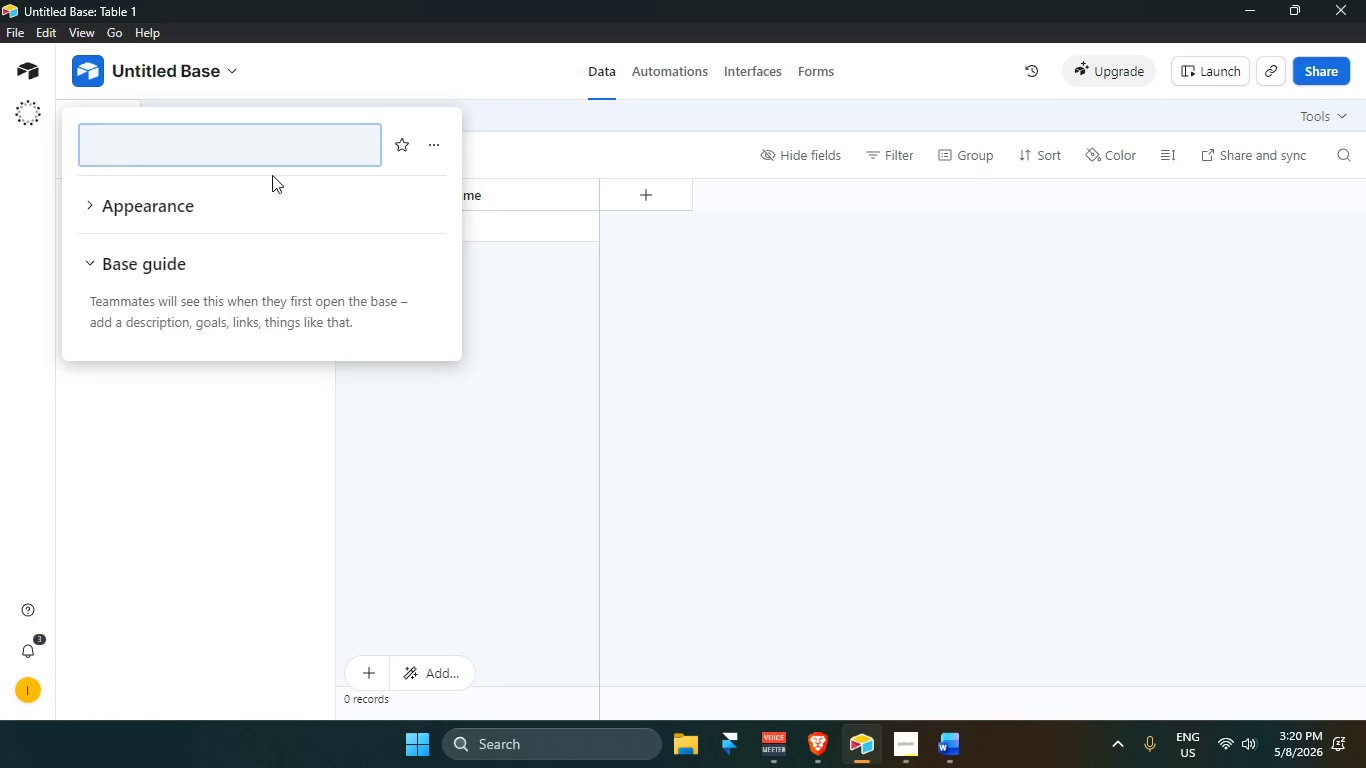 
key(Control+V)
 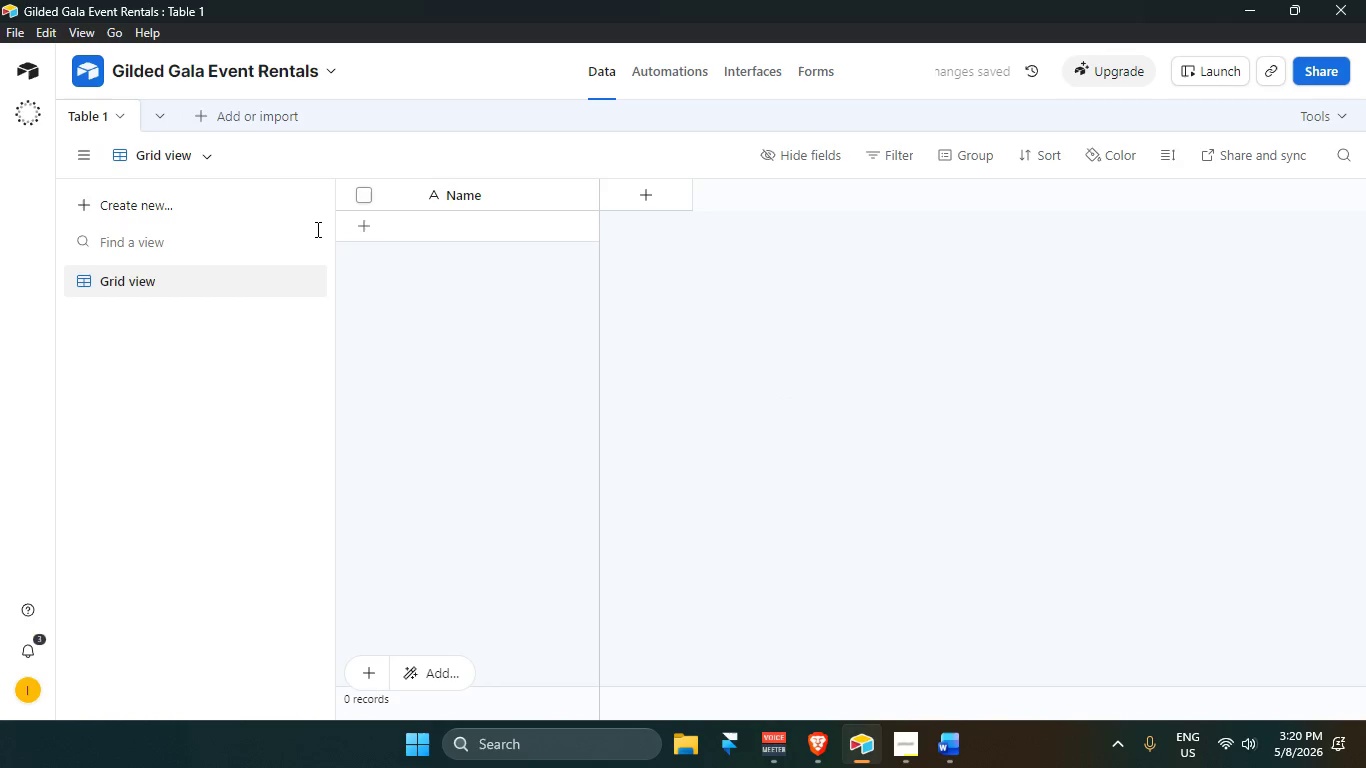 
left_click([104, 111])
 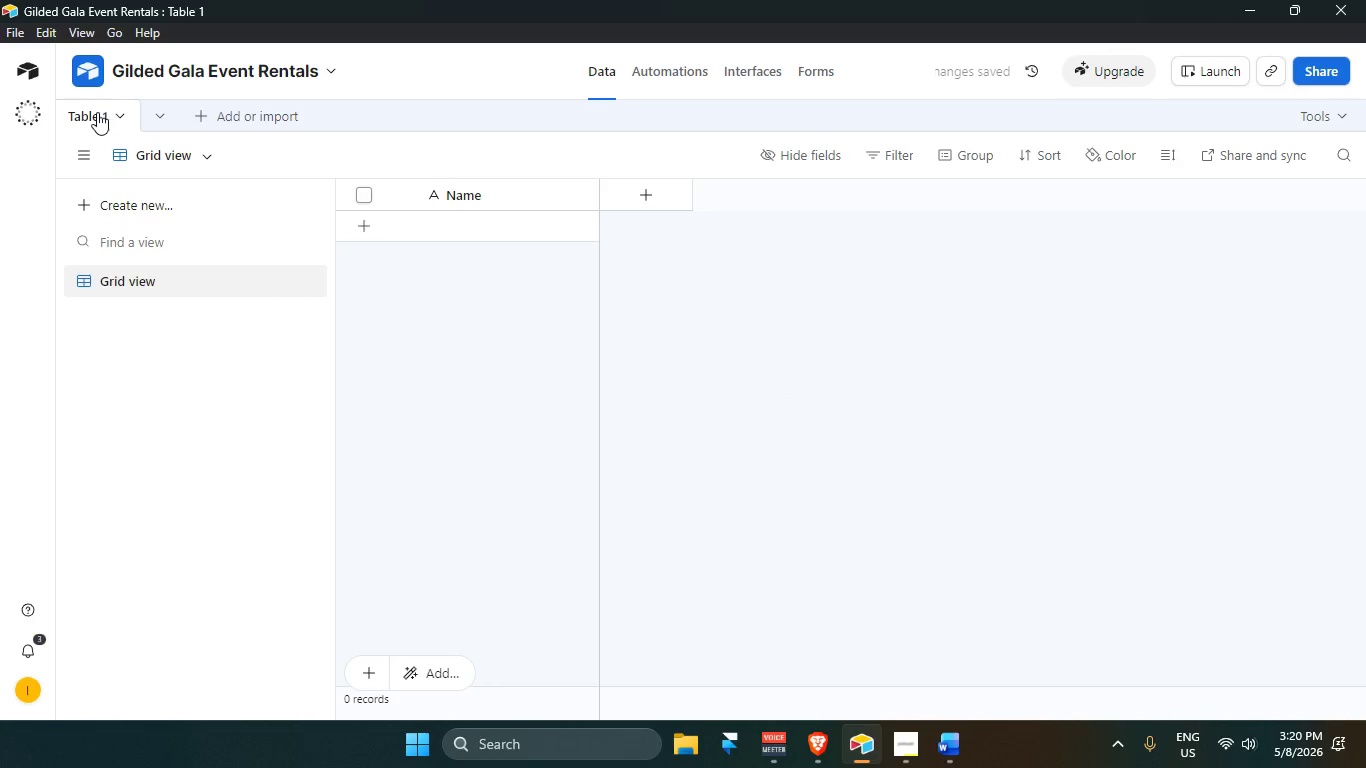 
double_click([95, 112])
 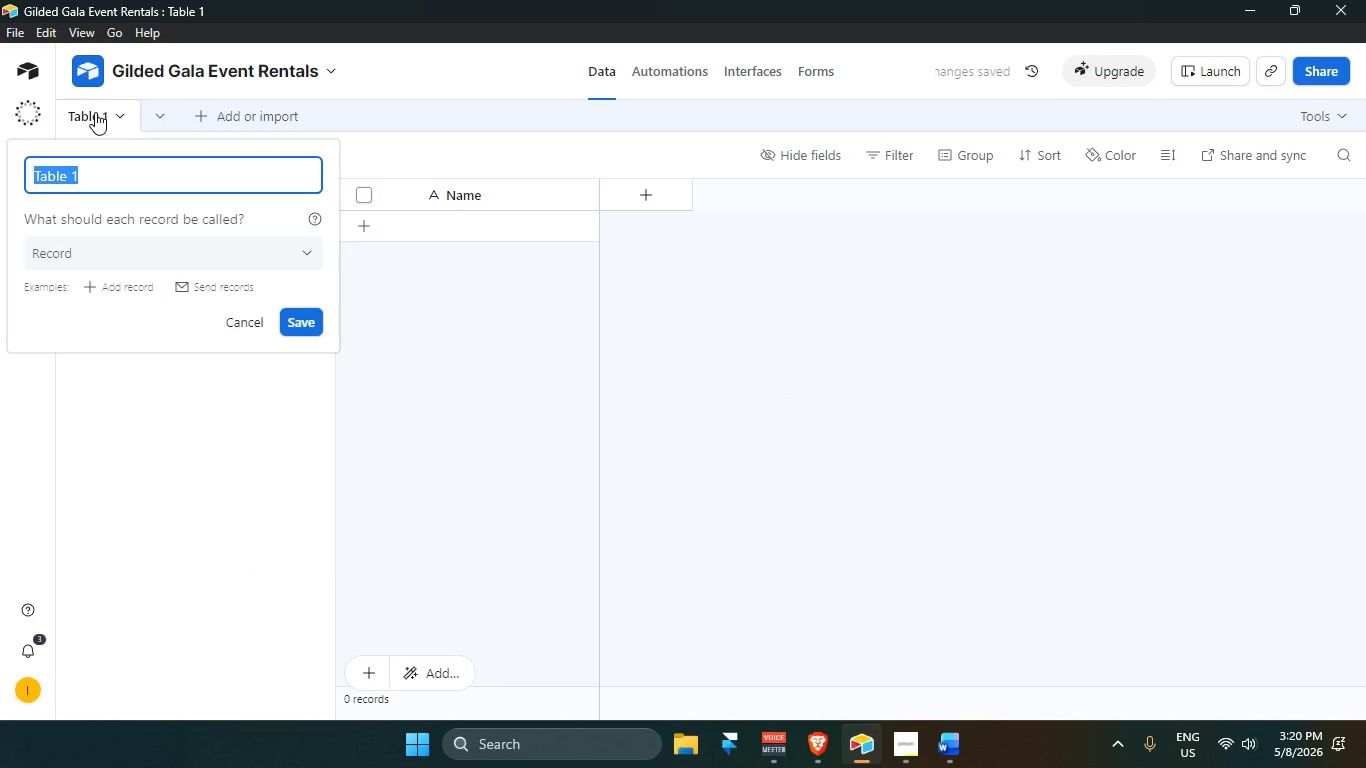 
key(Backspace)
type(Leads)
 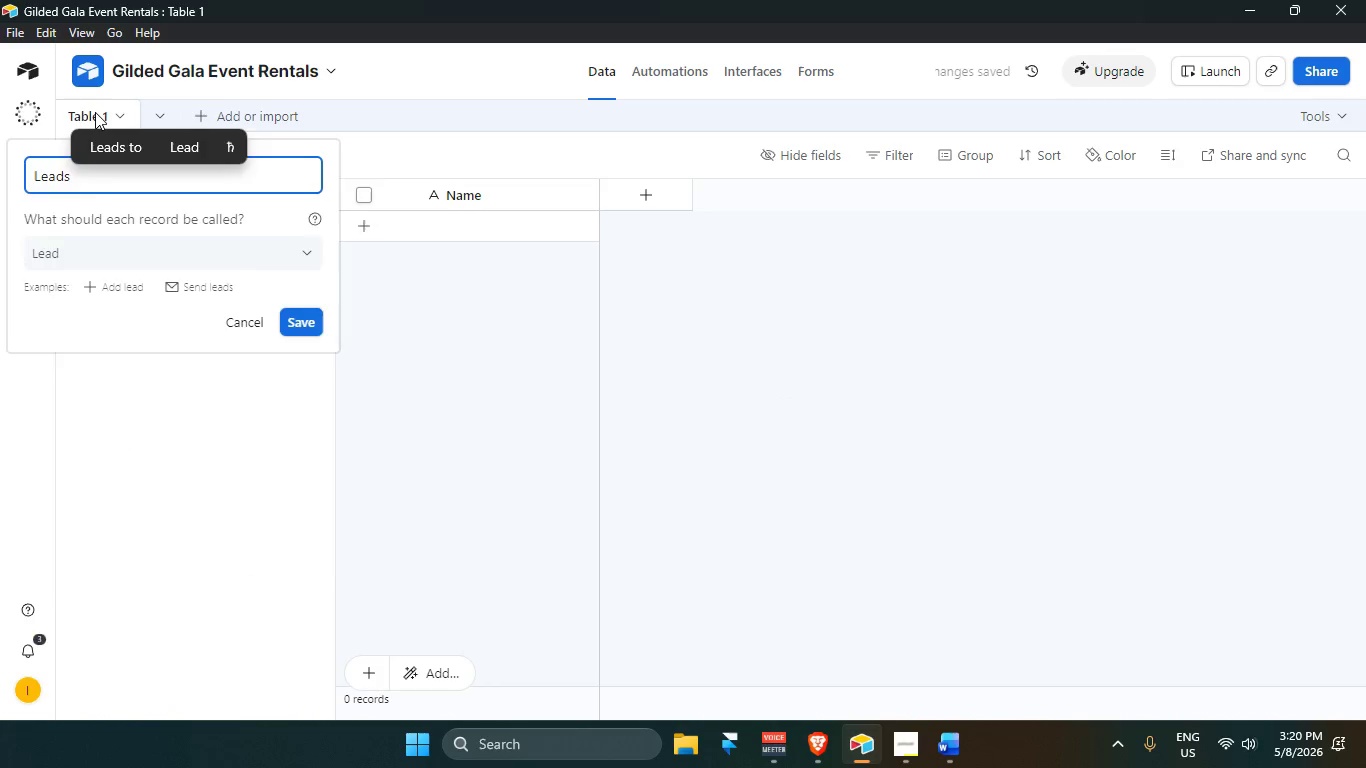 
key(Enter)
 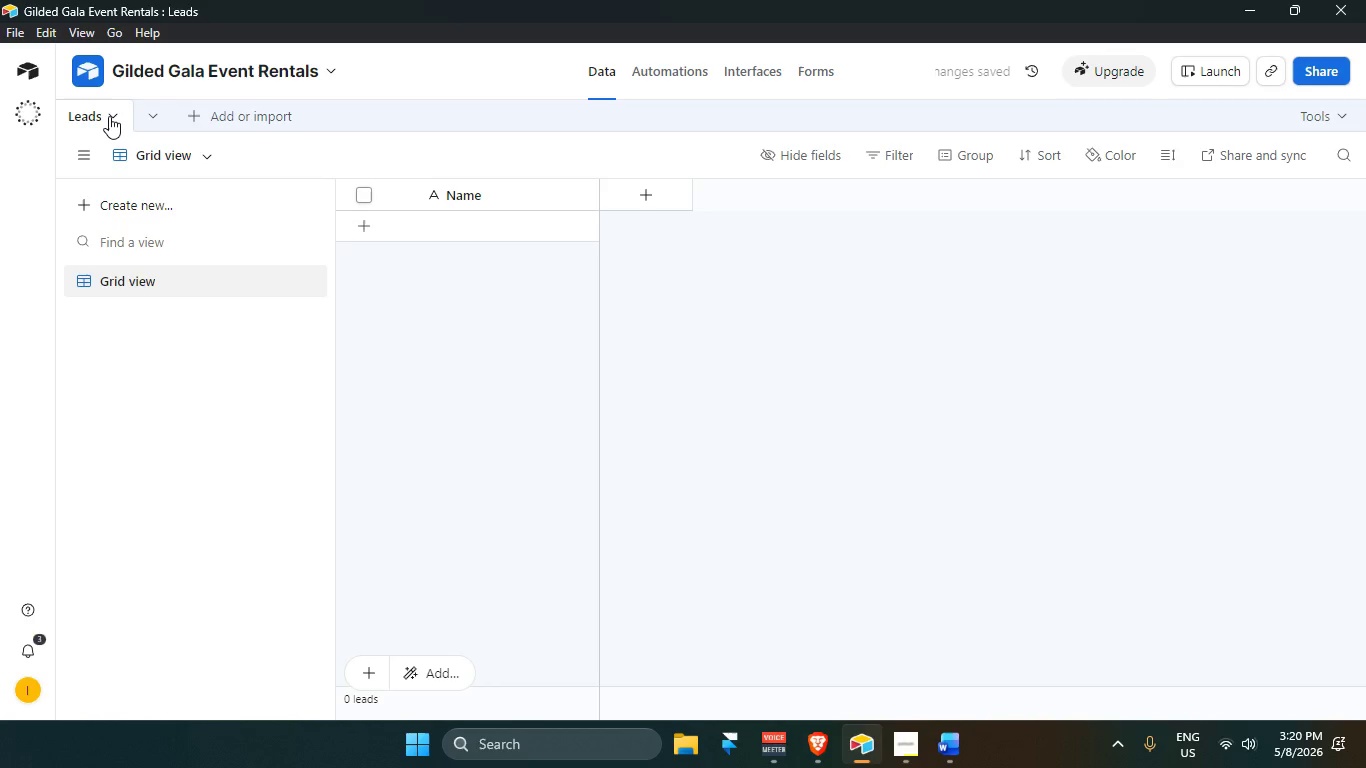 
wait(5.03)
 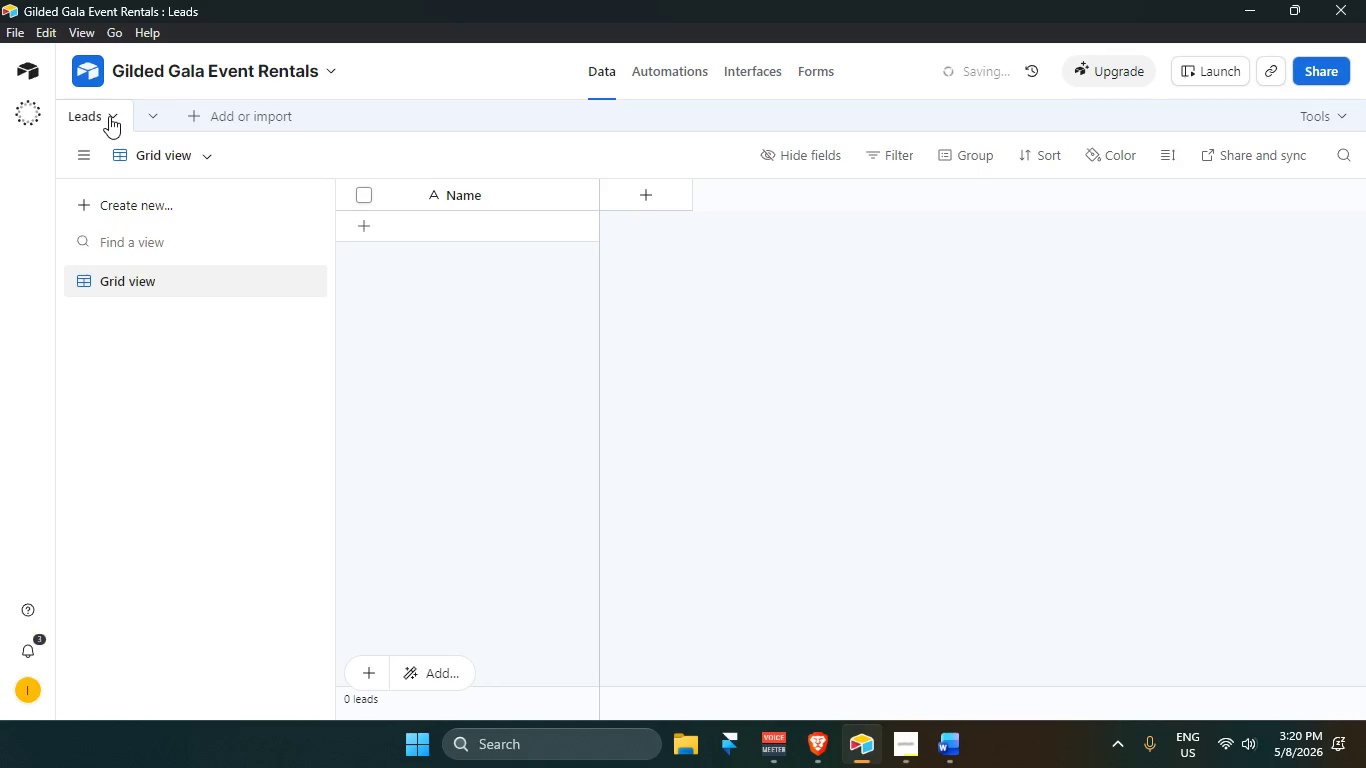 
double_click([497, 198])
 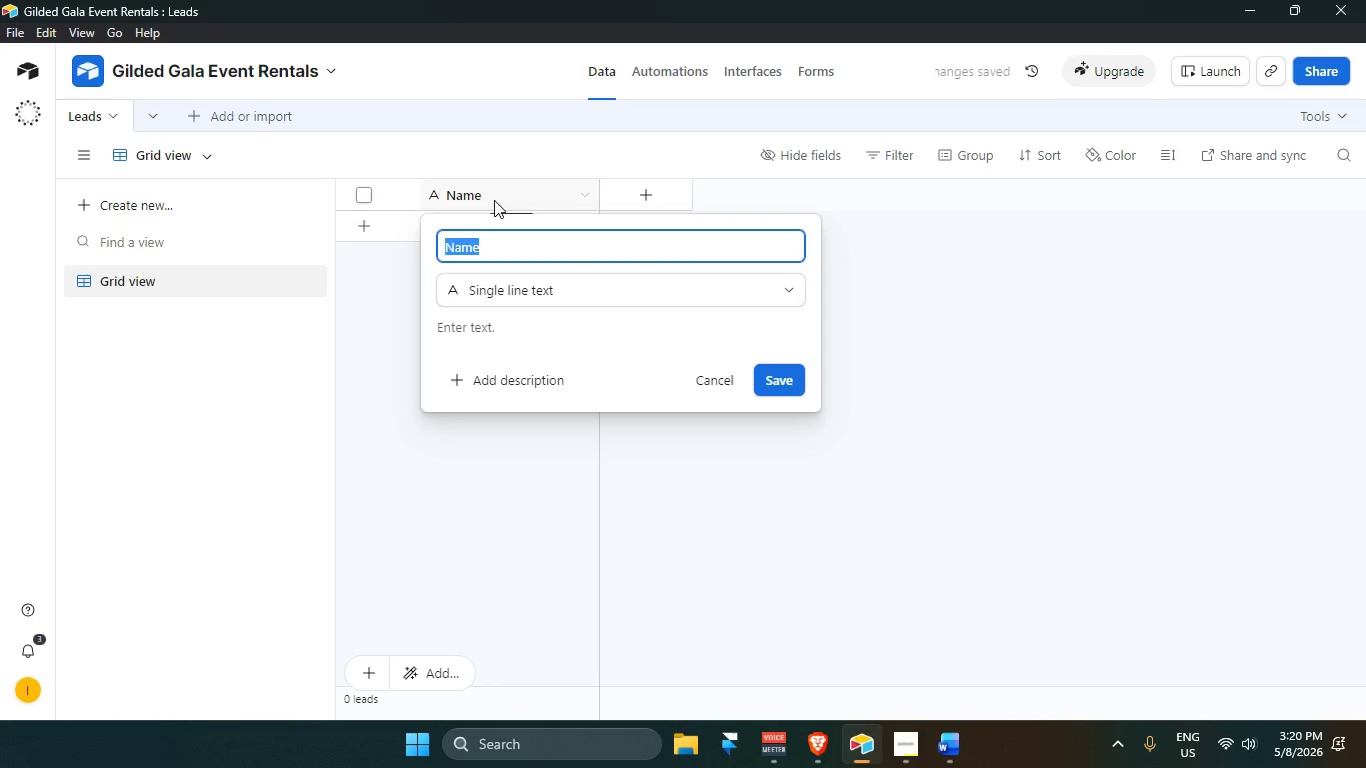 
key(Backspace)
 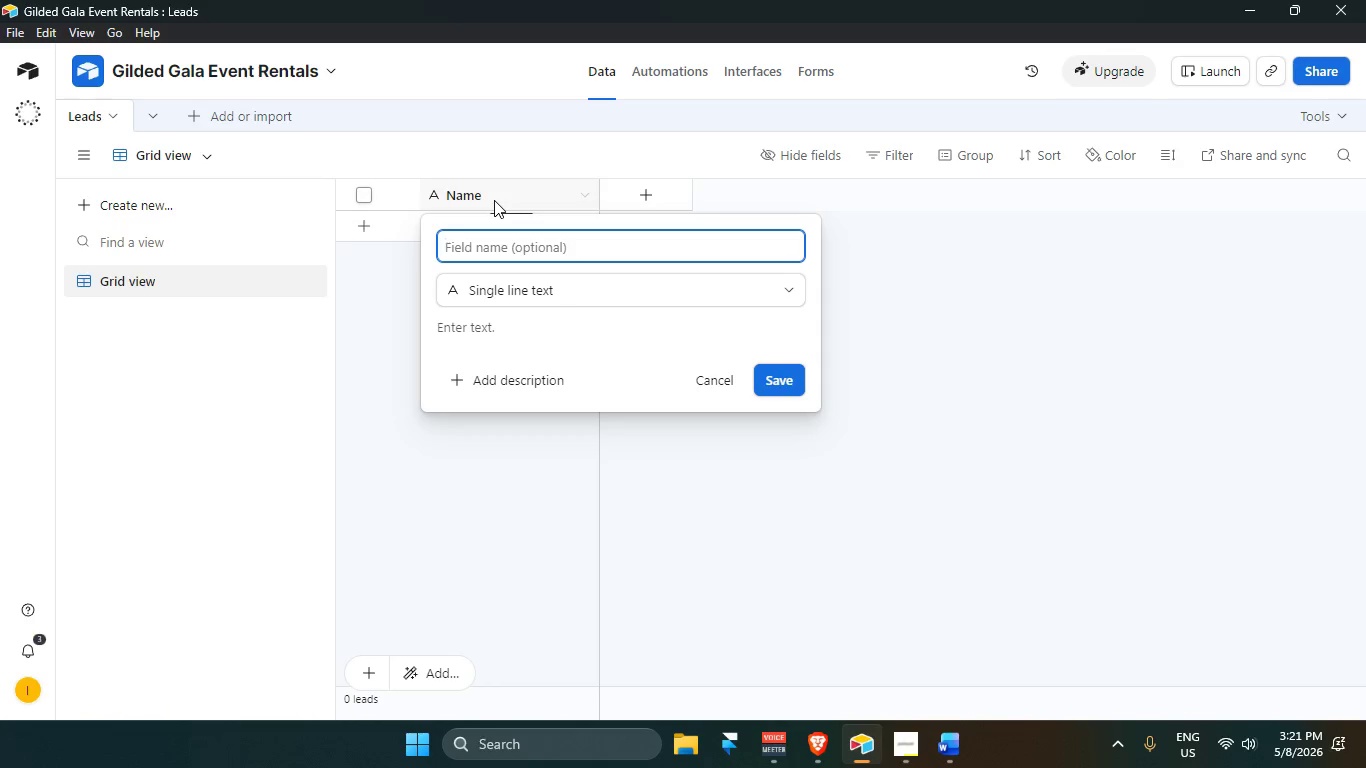 
wait(25.97)
 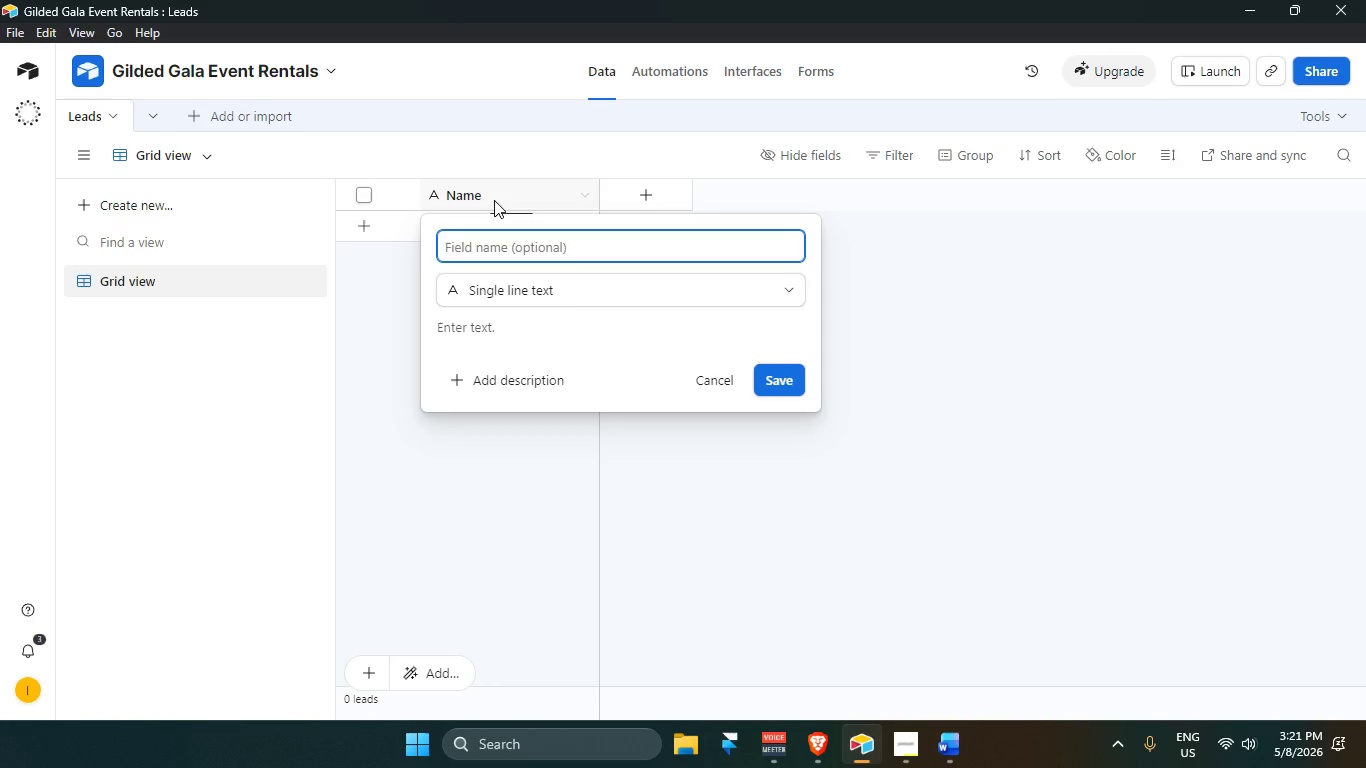 
type(Channel Fields)
key(Backspace)
key(Backspace)
key(Backspace)
key(Backspace)
key(Backspace)
key(Backspace)
type(Name)
 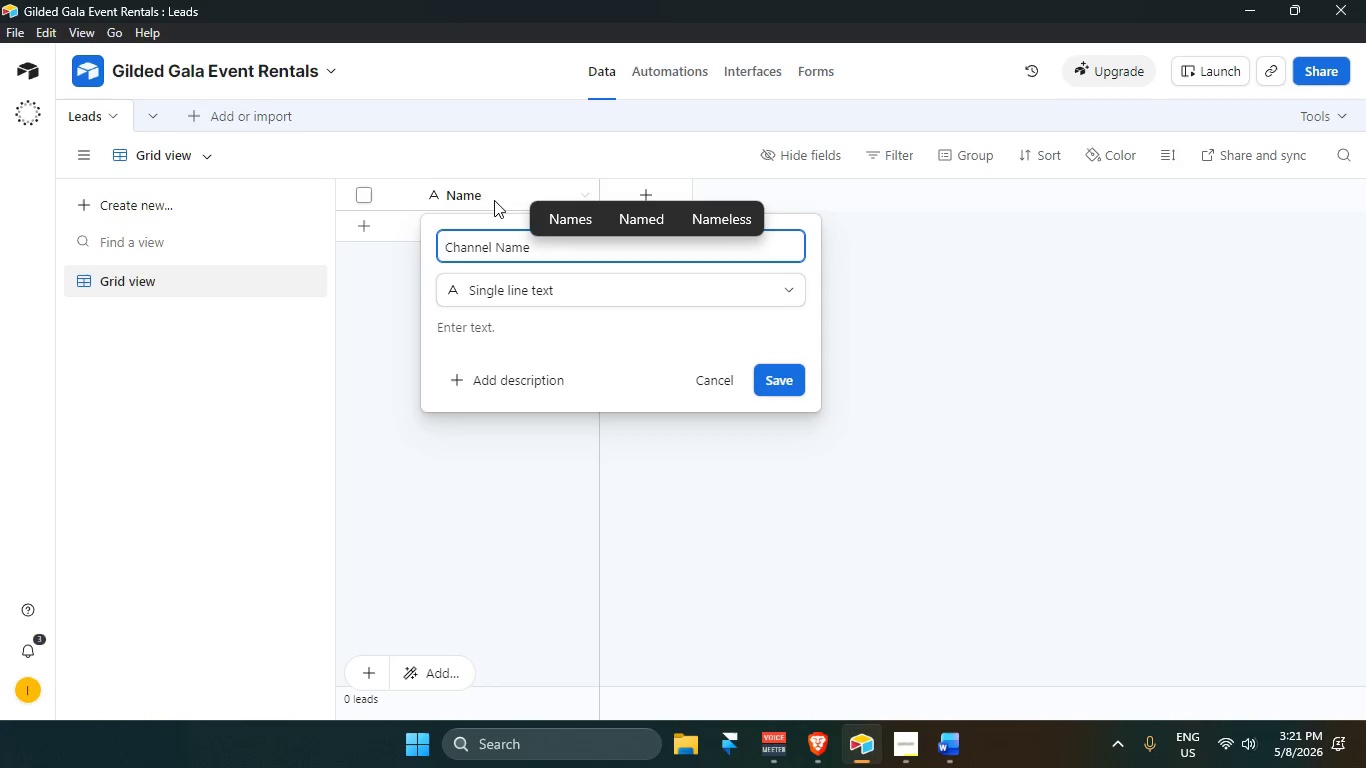 
key(Enter)
 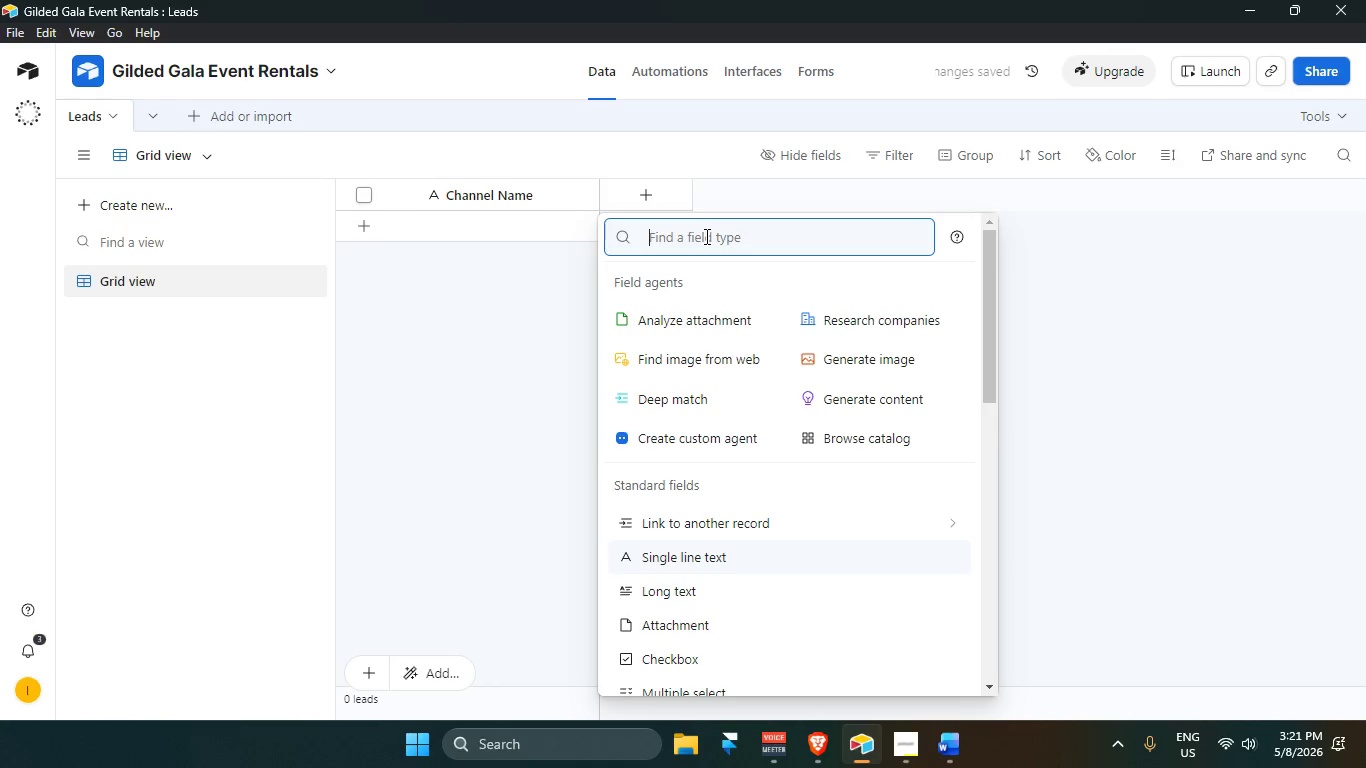 
wait(5.22)
 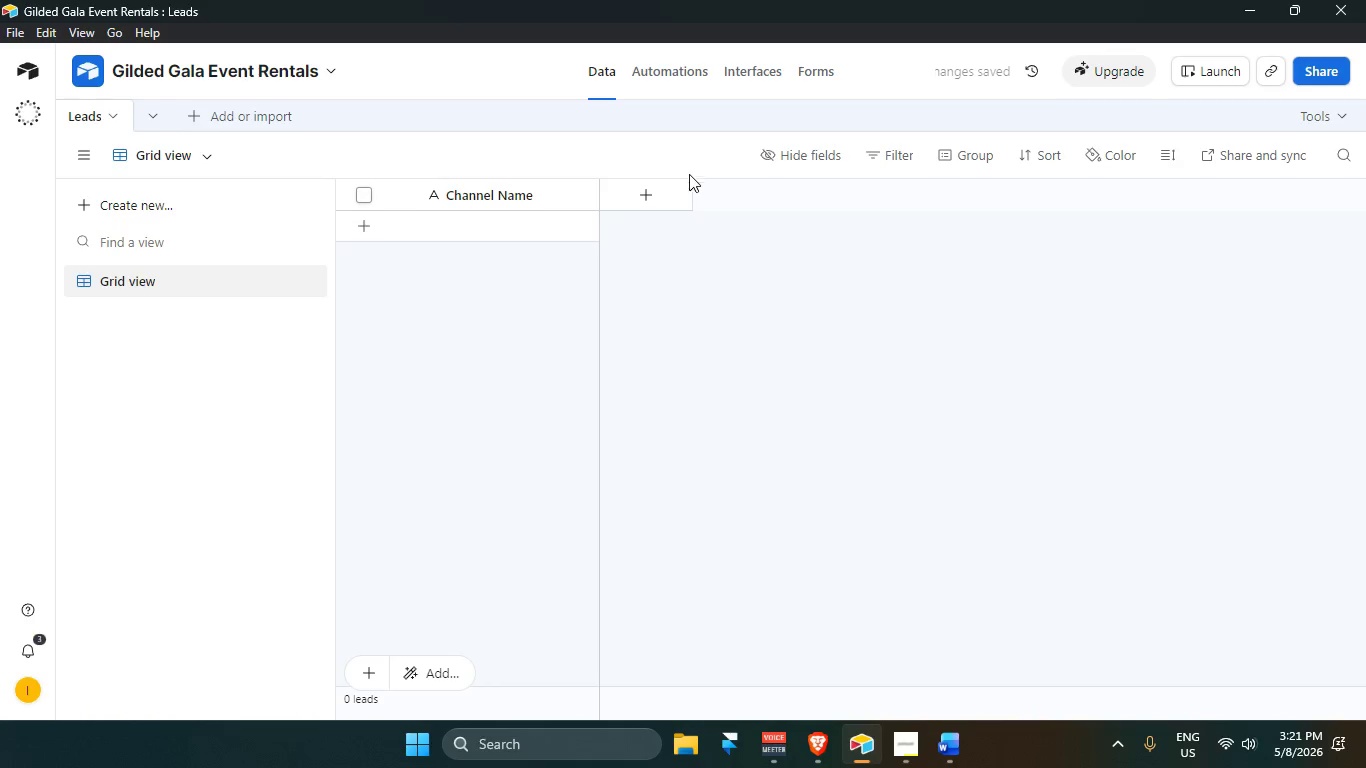 
type(curen)
key(Backspace)
key(Backspace)
 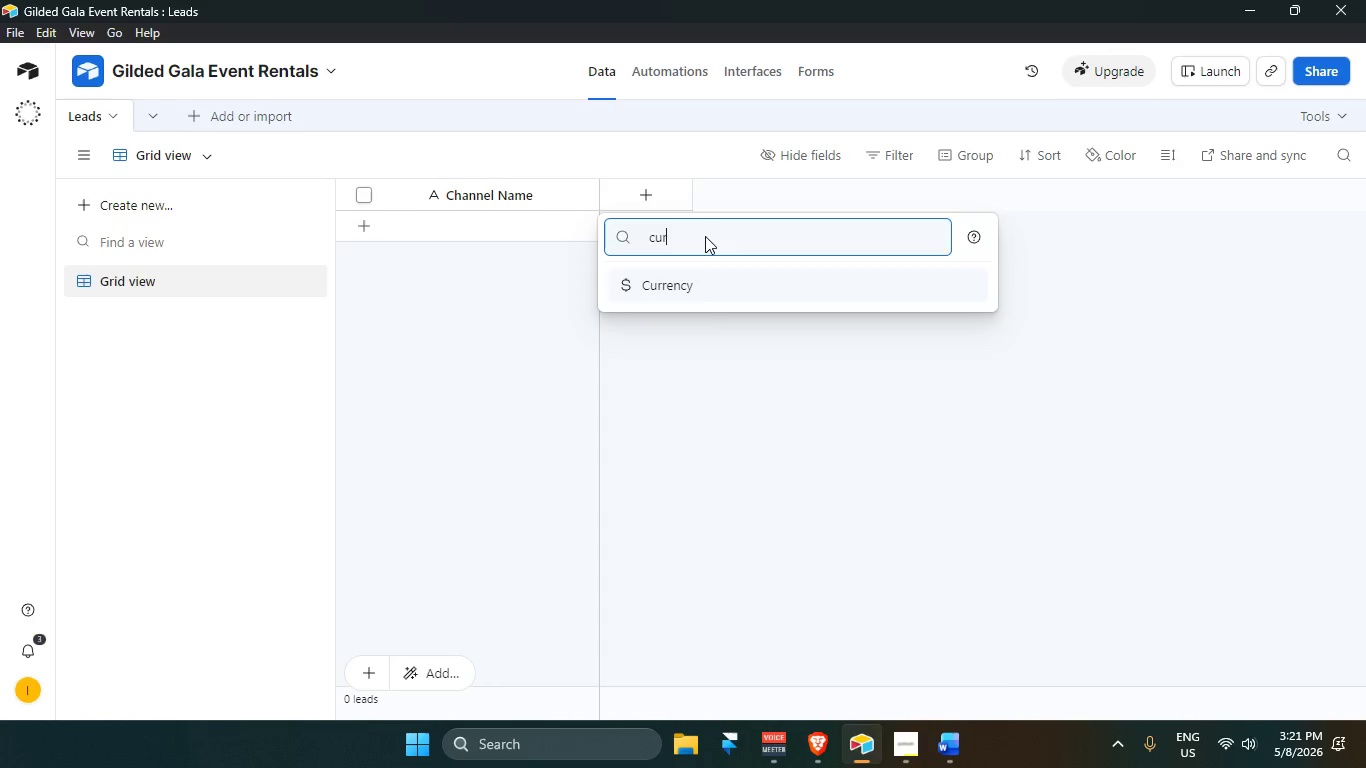 
key(Enter)
 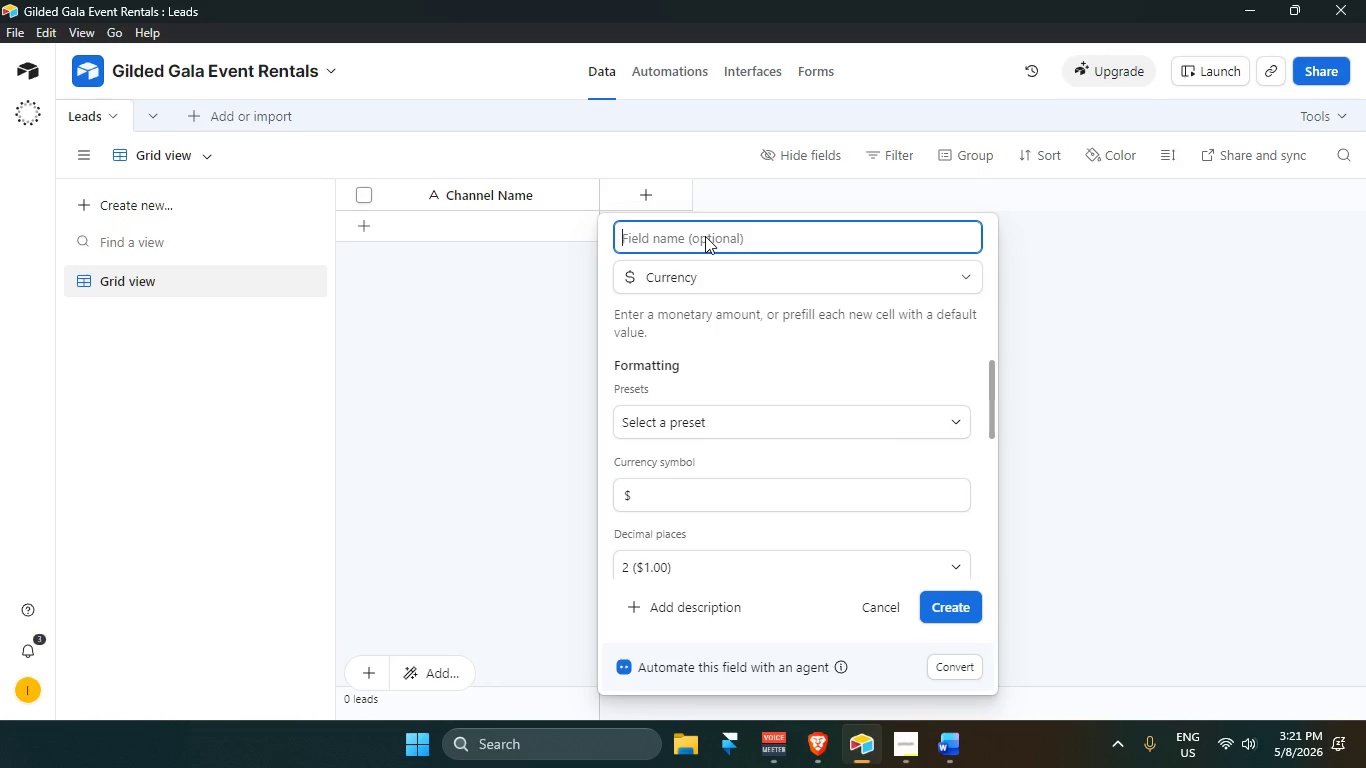 
type(Monthly Budget)
 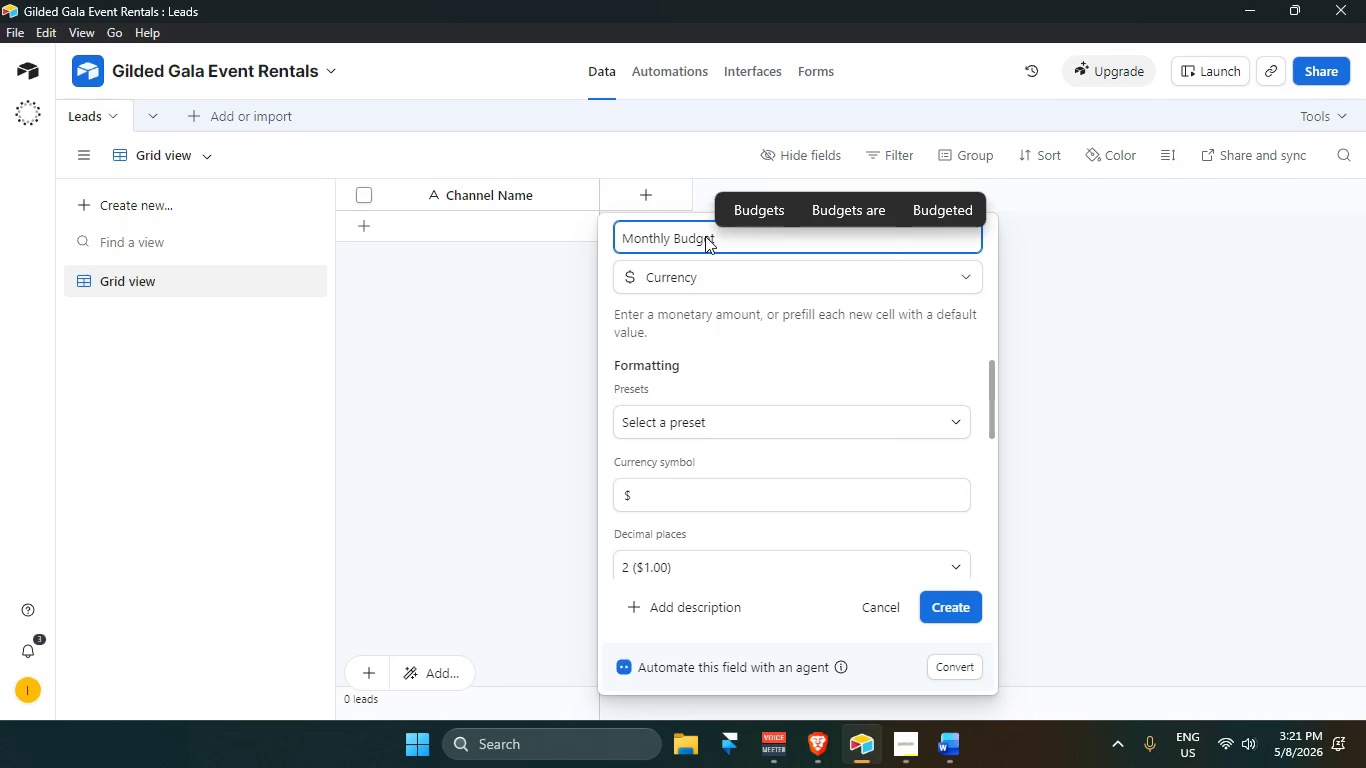 
key(Enter)
 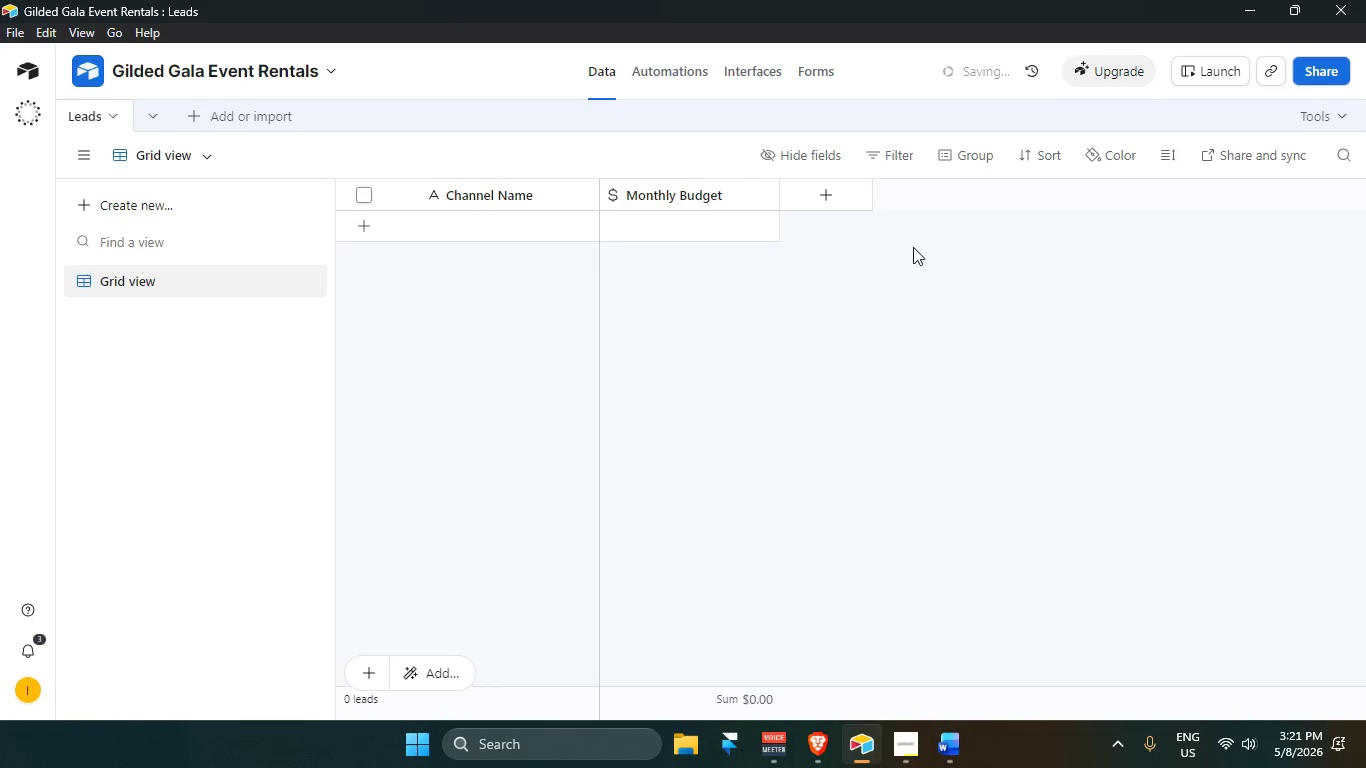 
left_click([826, 185])
 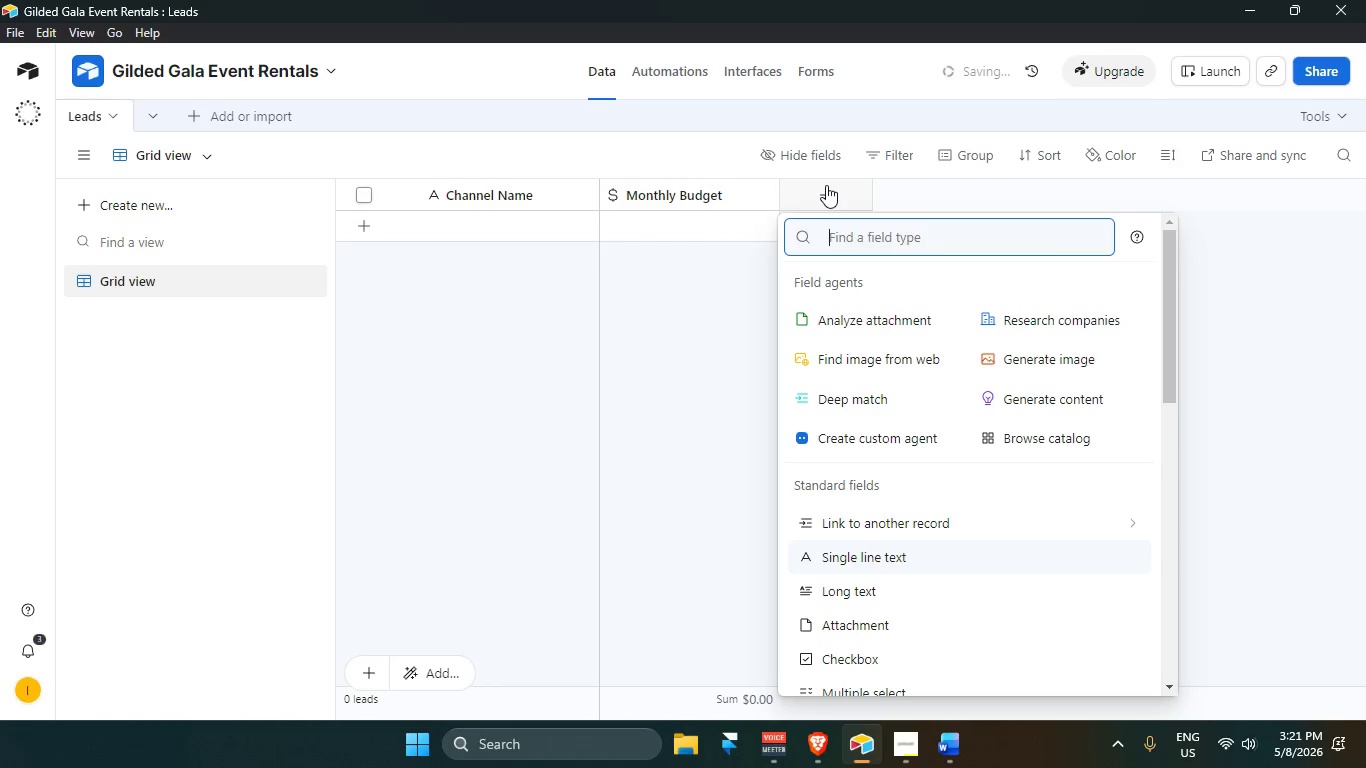 
type(cur)
 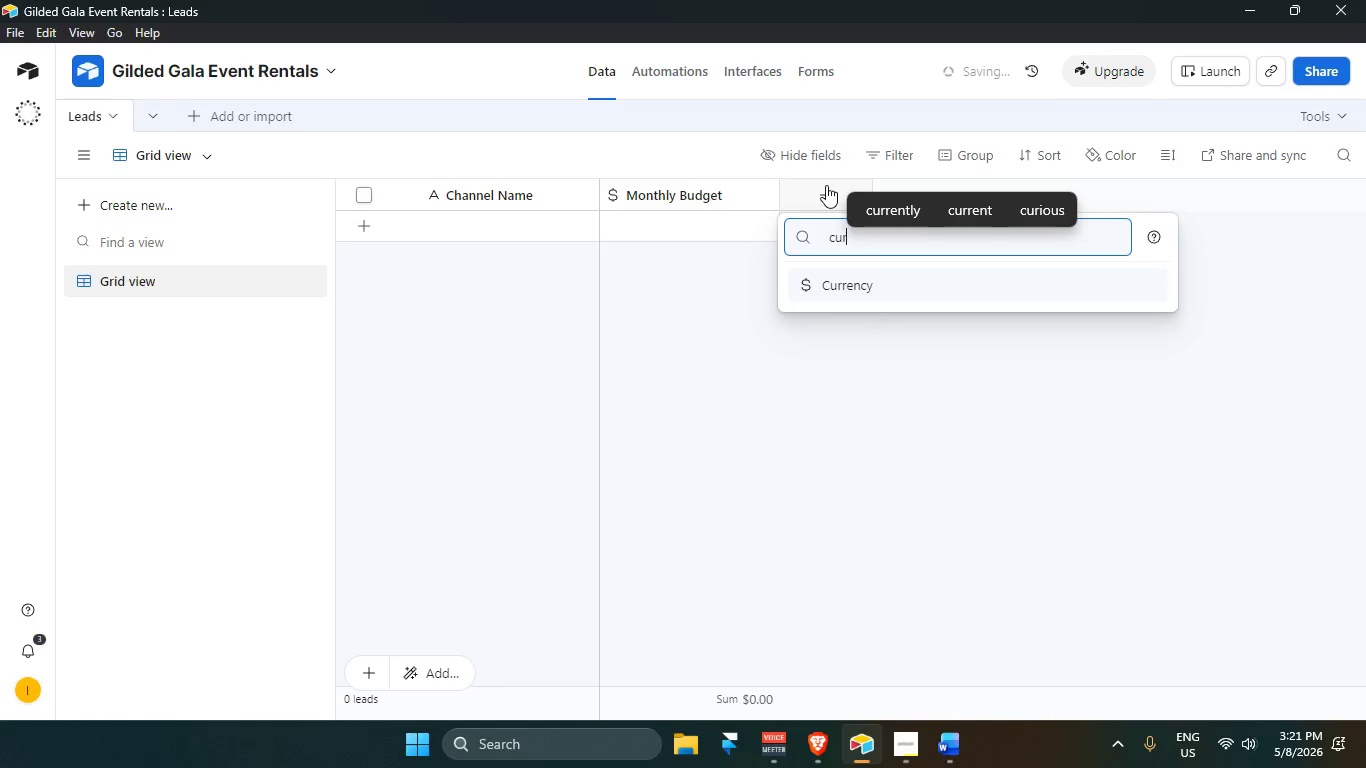 
key(Enter)
 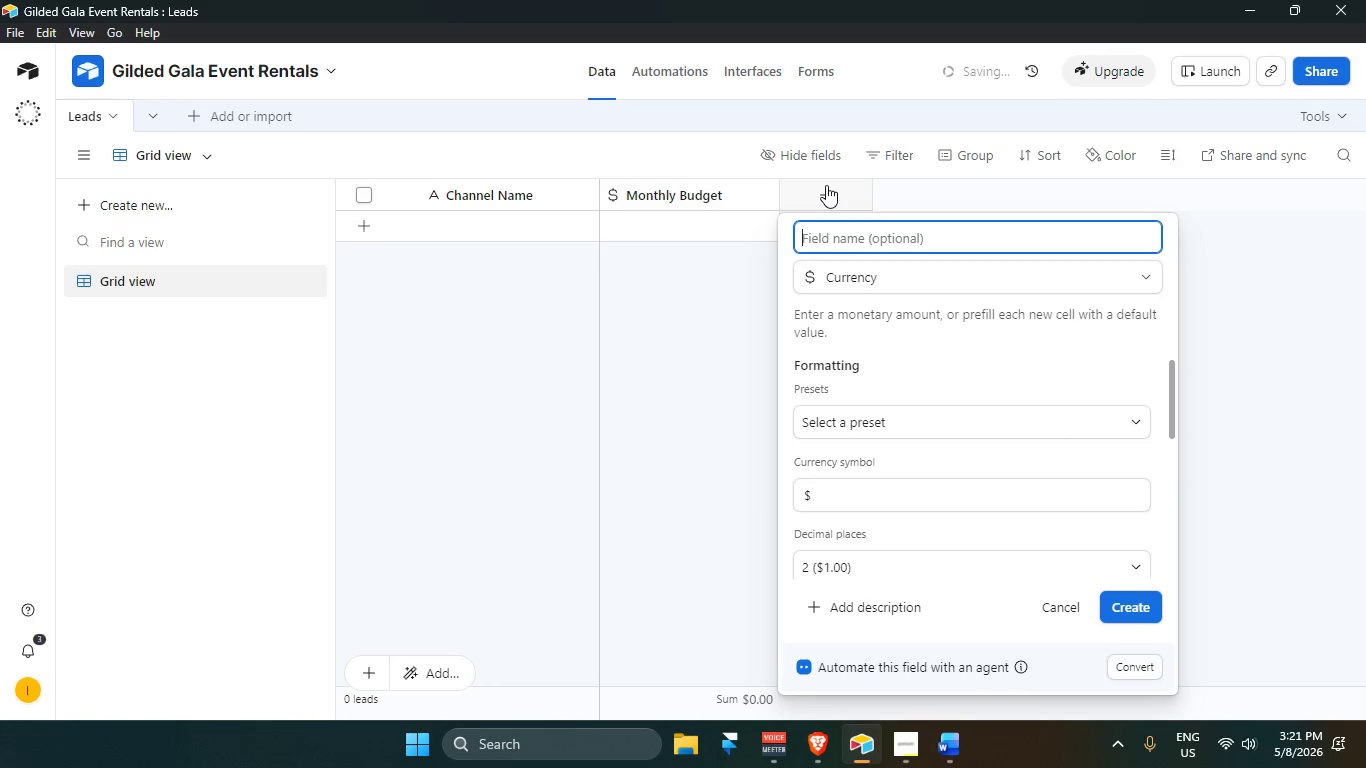 
type(Leads)
 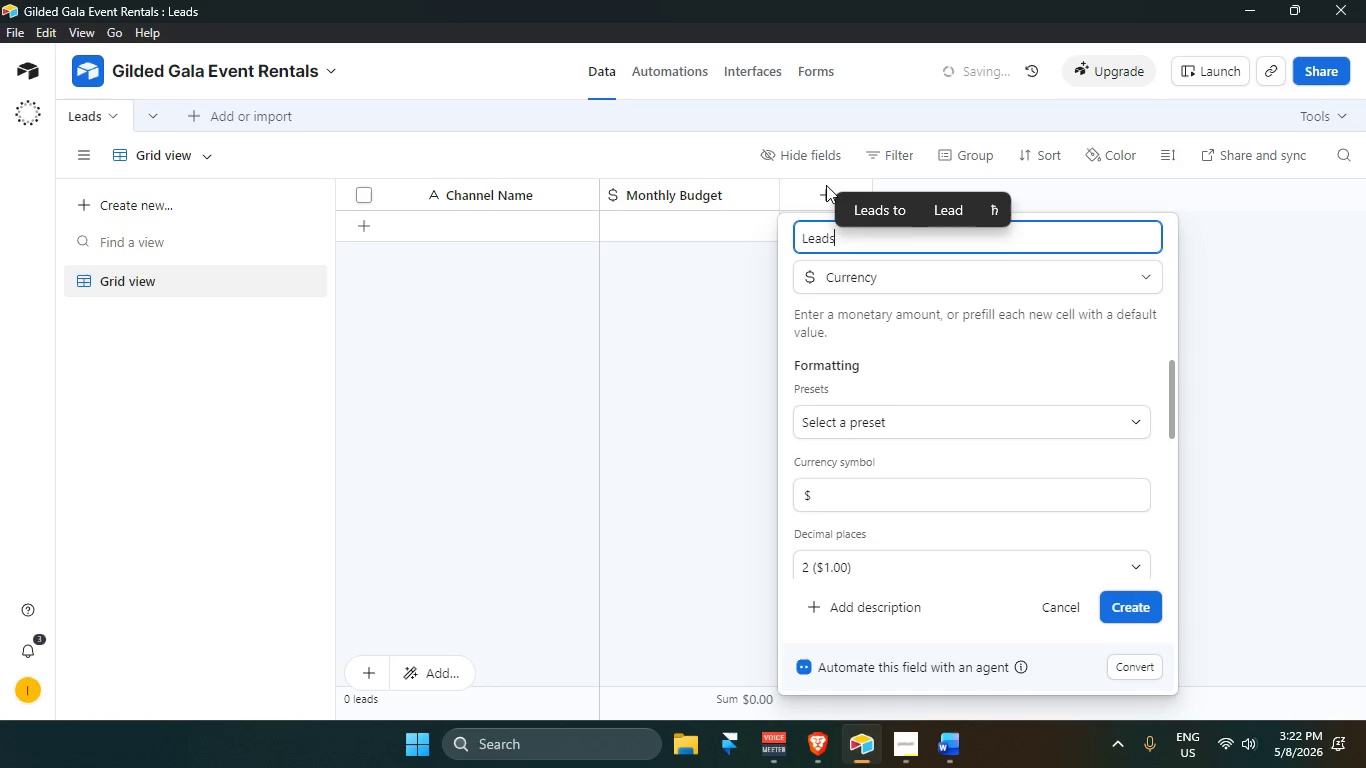 
wait(10.84)
 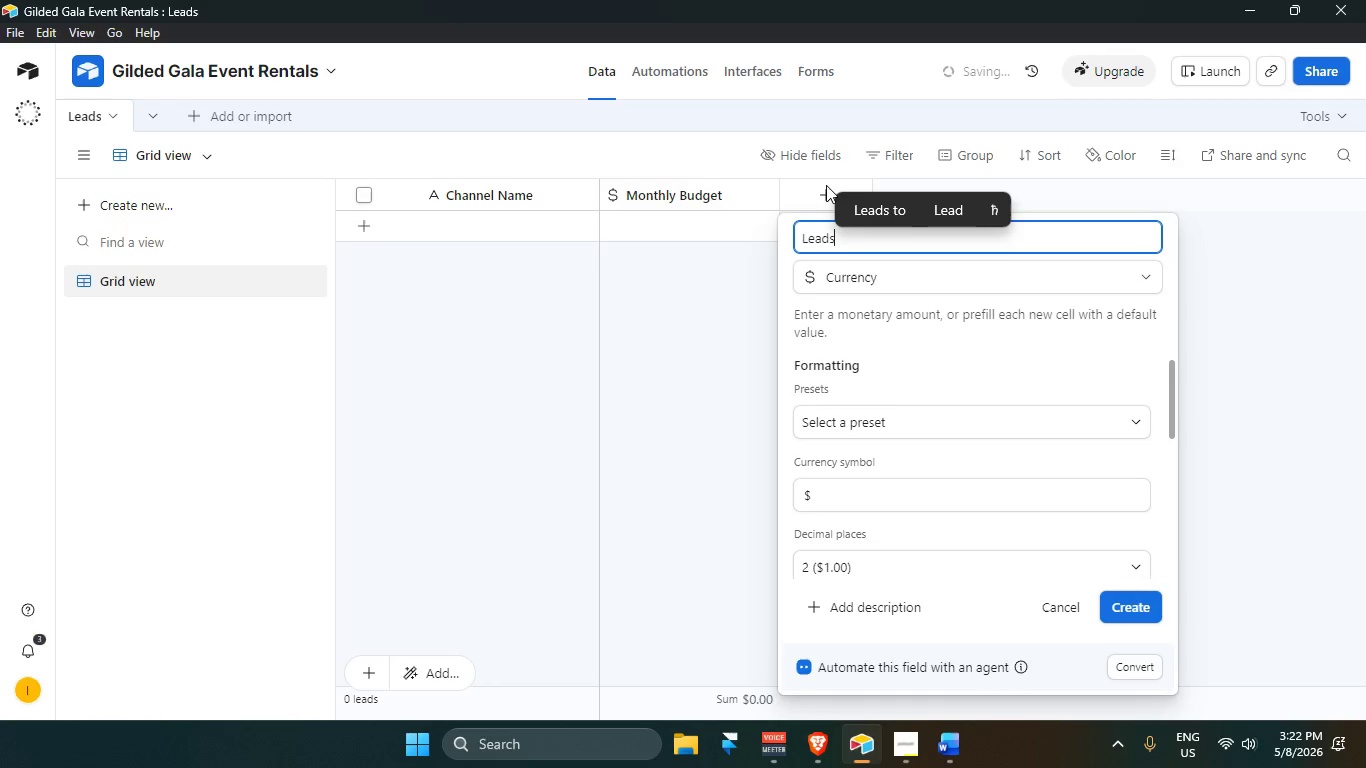 
left_click([943, 267])
 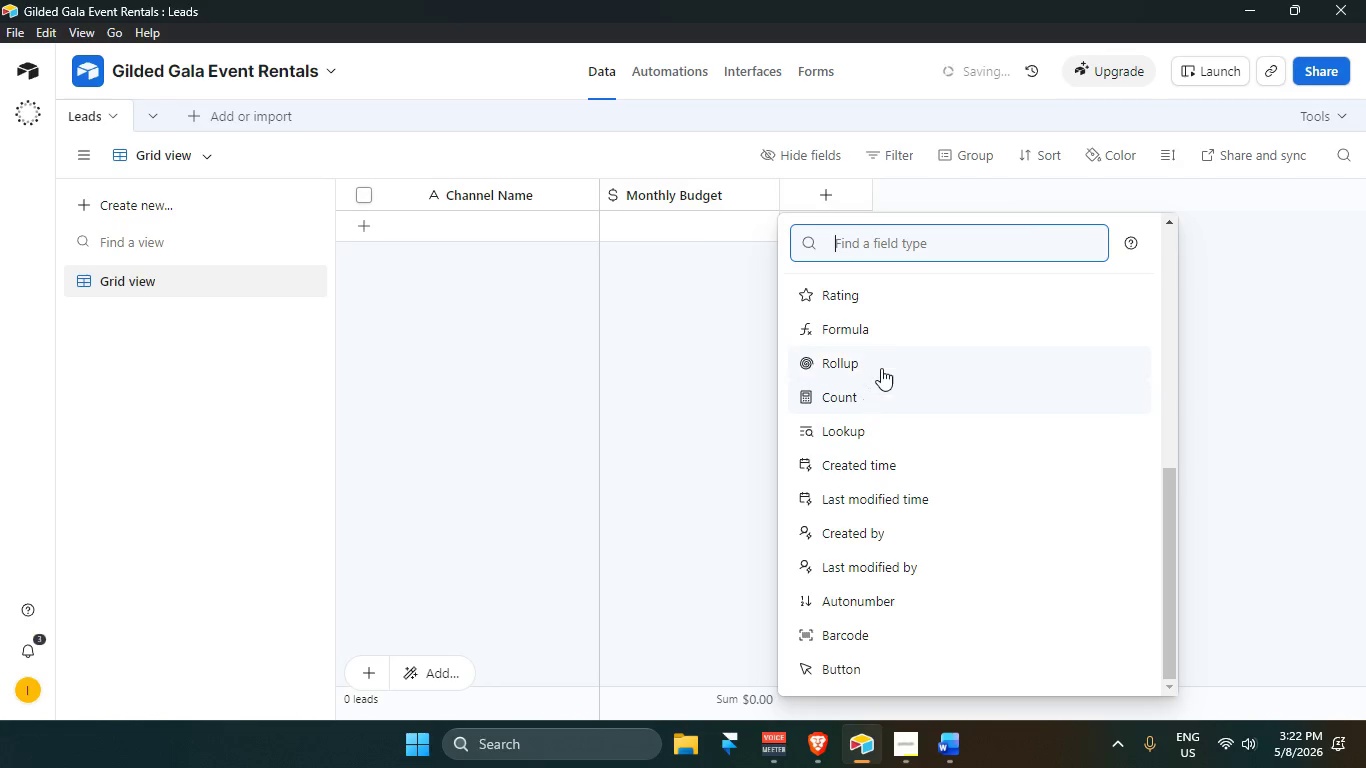 
scroll: coordinate [872, 418], scroll_direction: up, amount: 1.0
 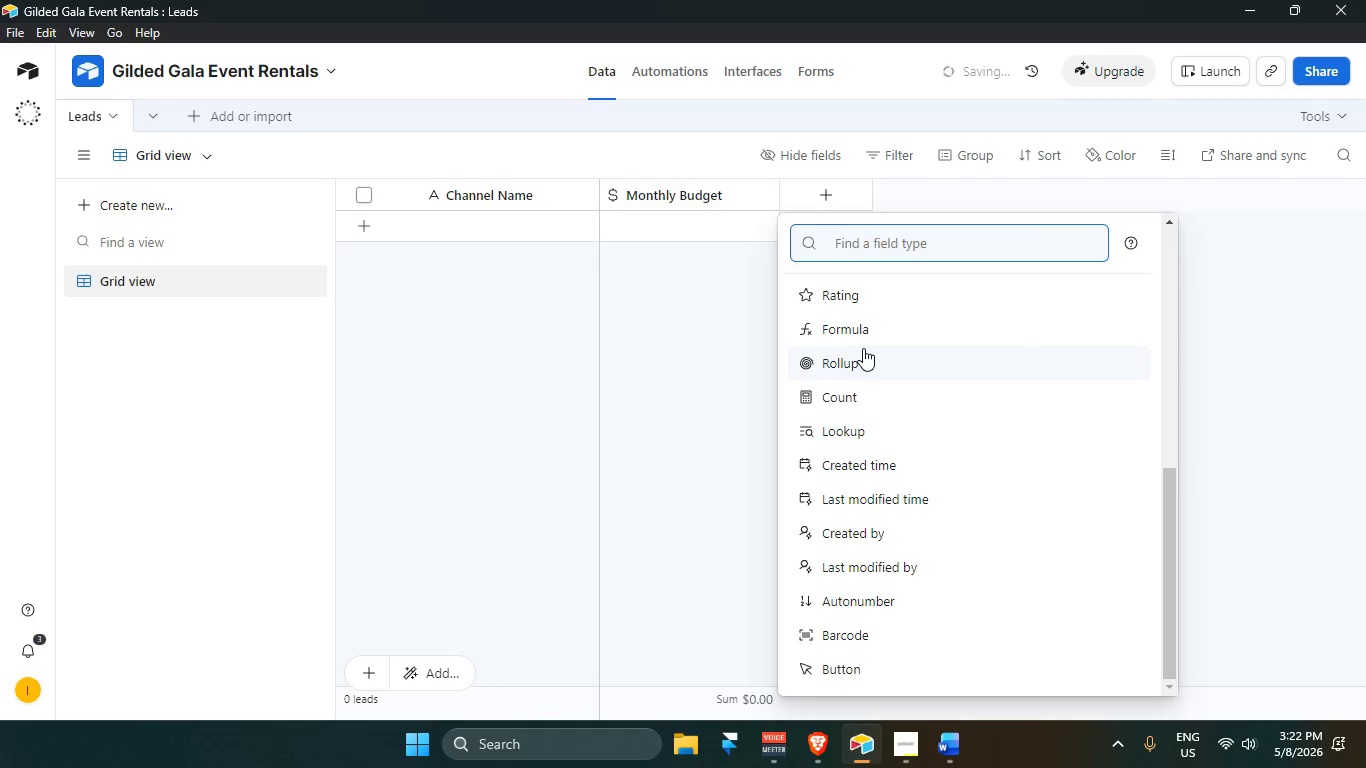 
type(lin)
 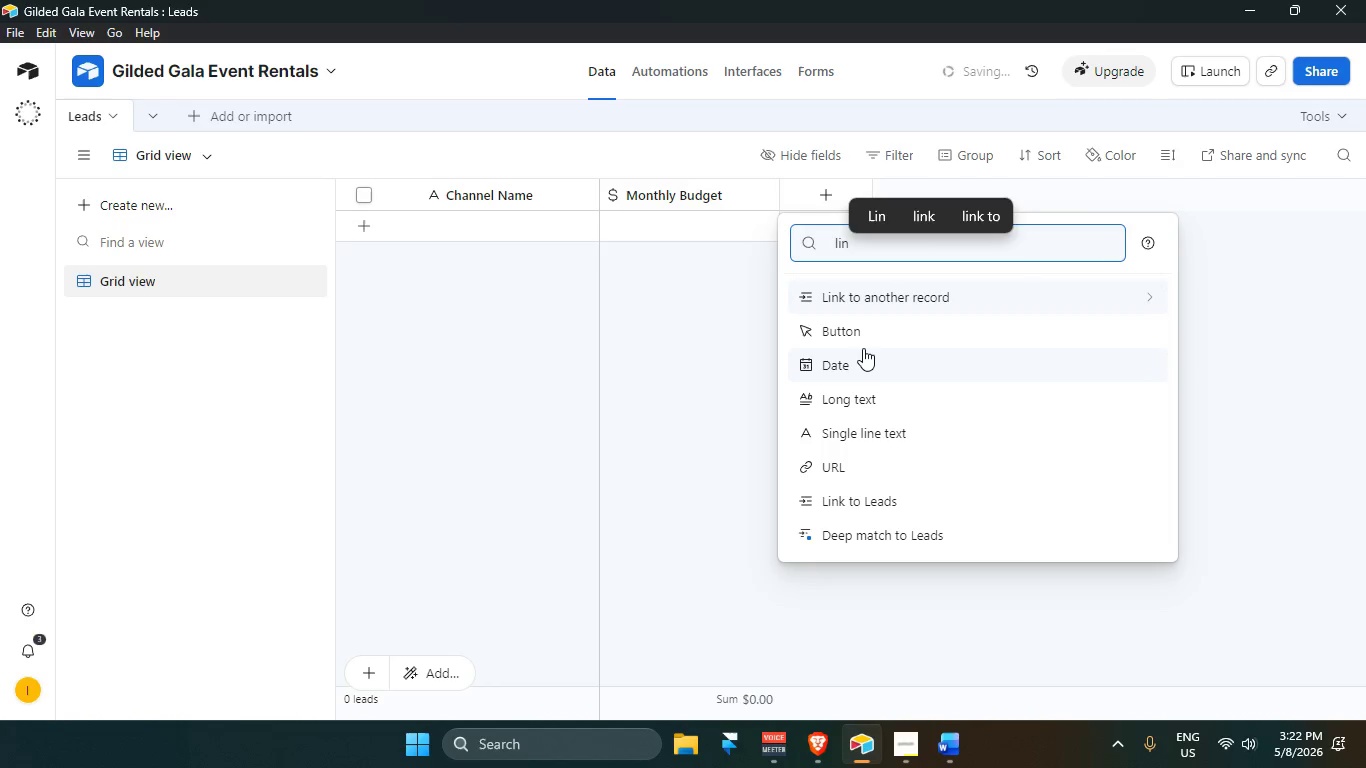 
key(Enter)
 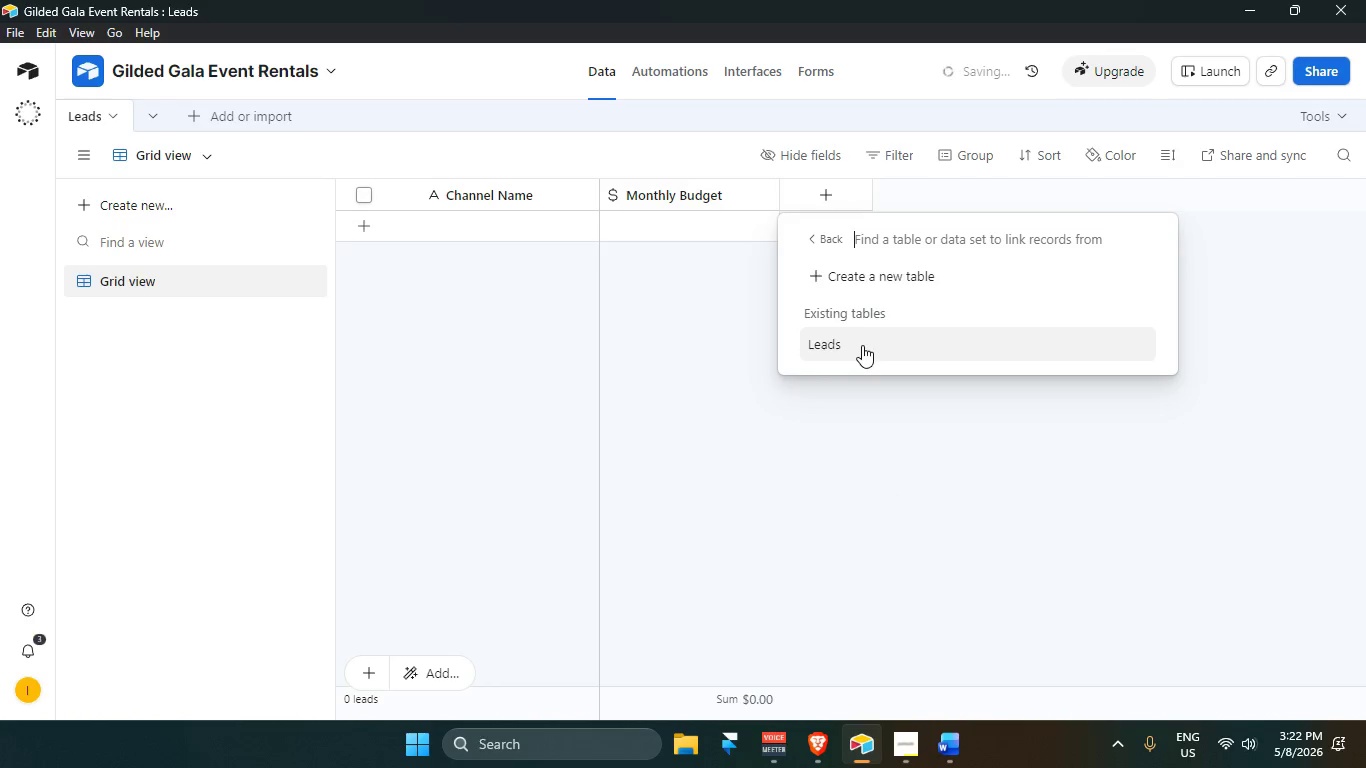 
left_click([884, 275])
 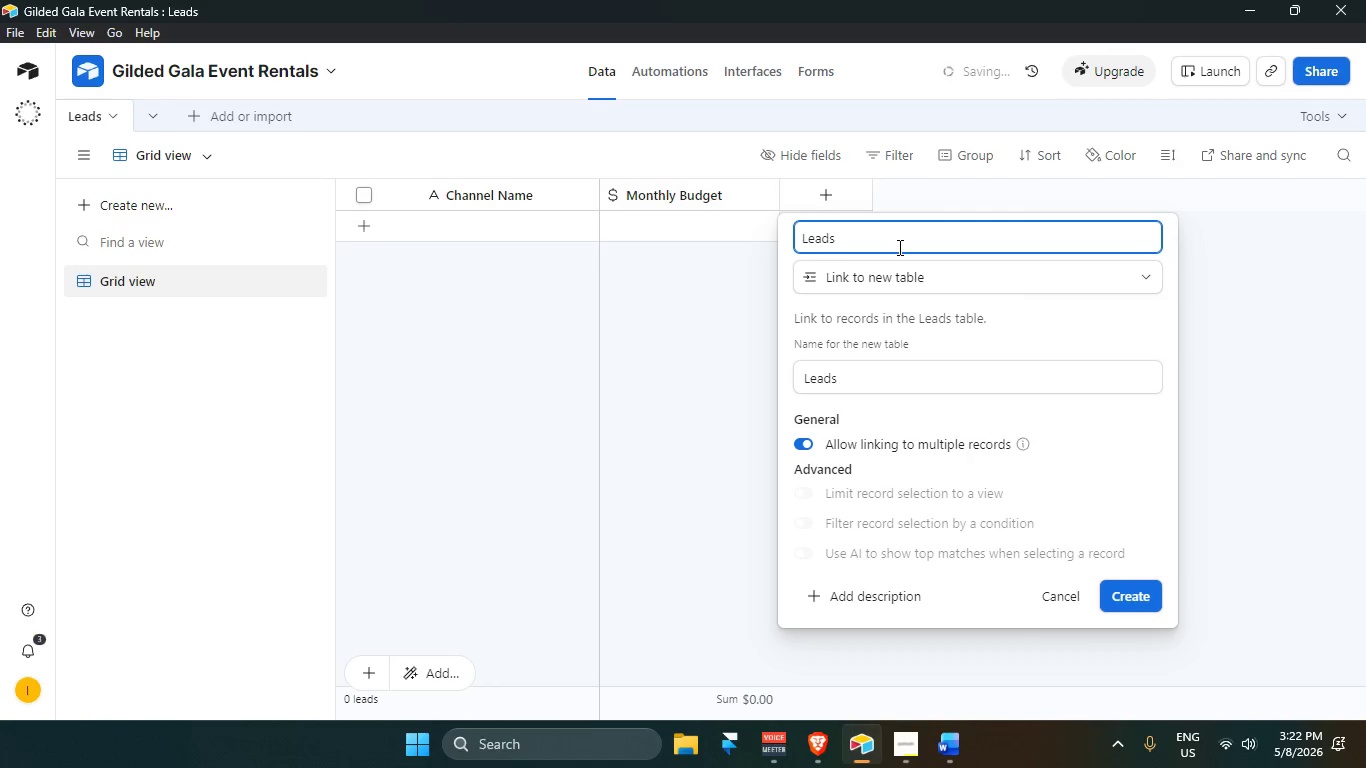 
wait(9.39)
 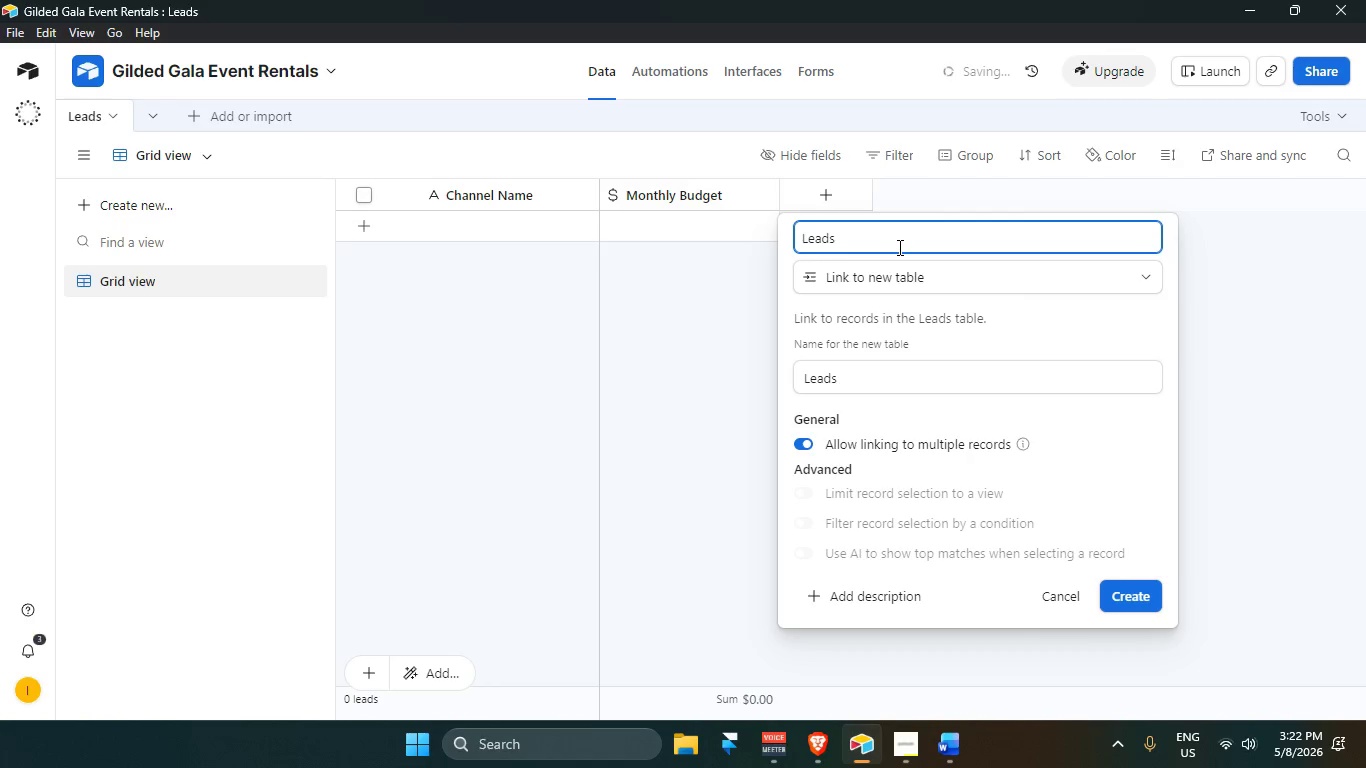 
left_click([1133, 596])
 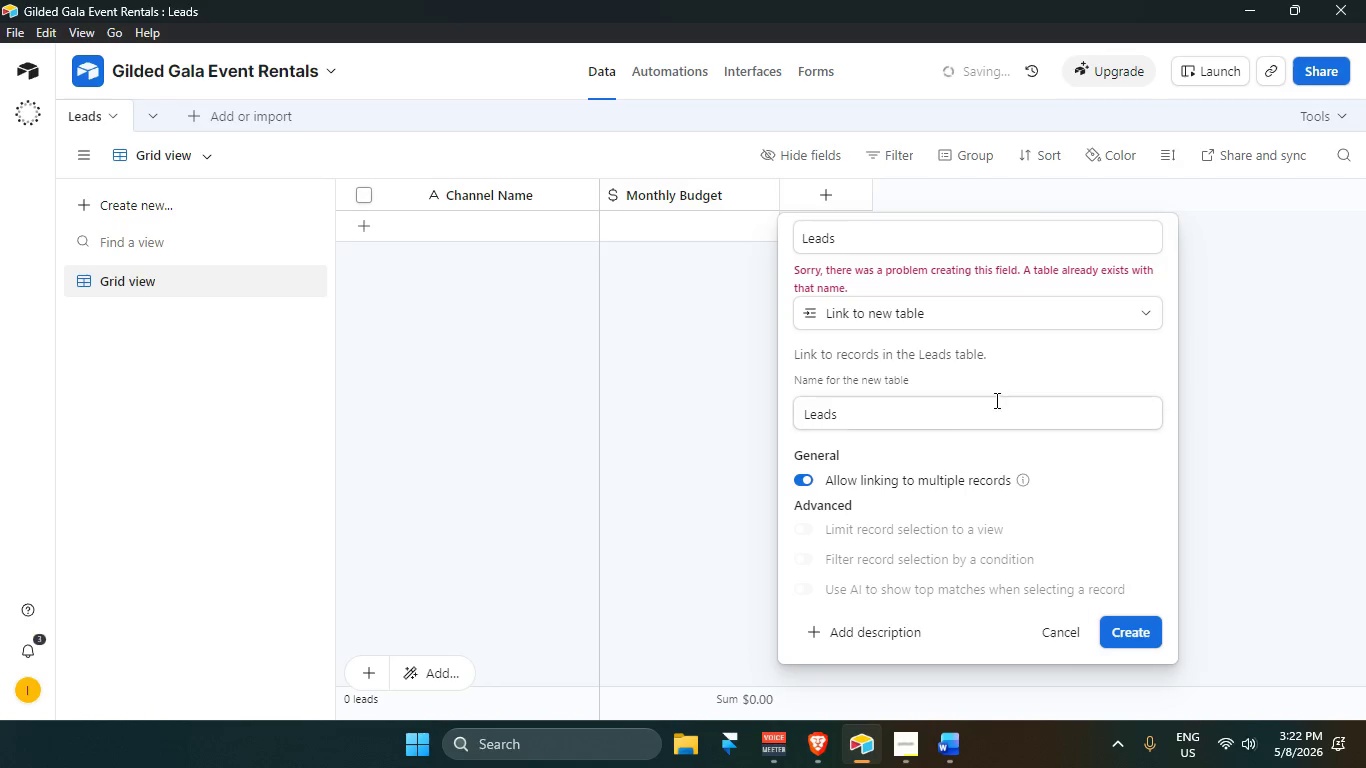 
left_click([926, 422])
 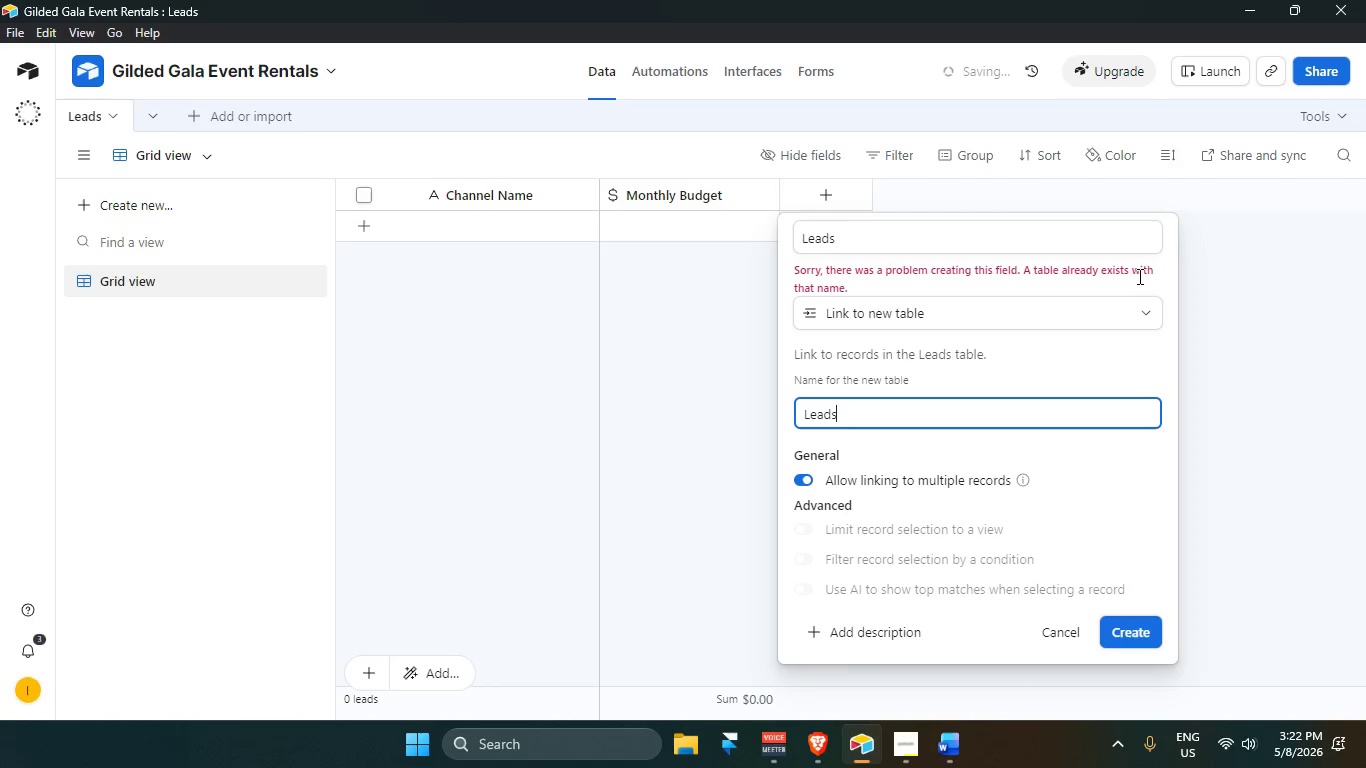 
wait(7.33)
 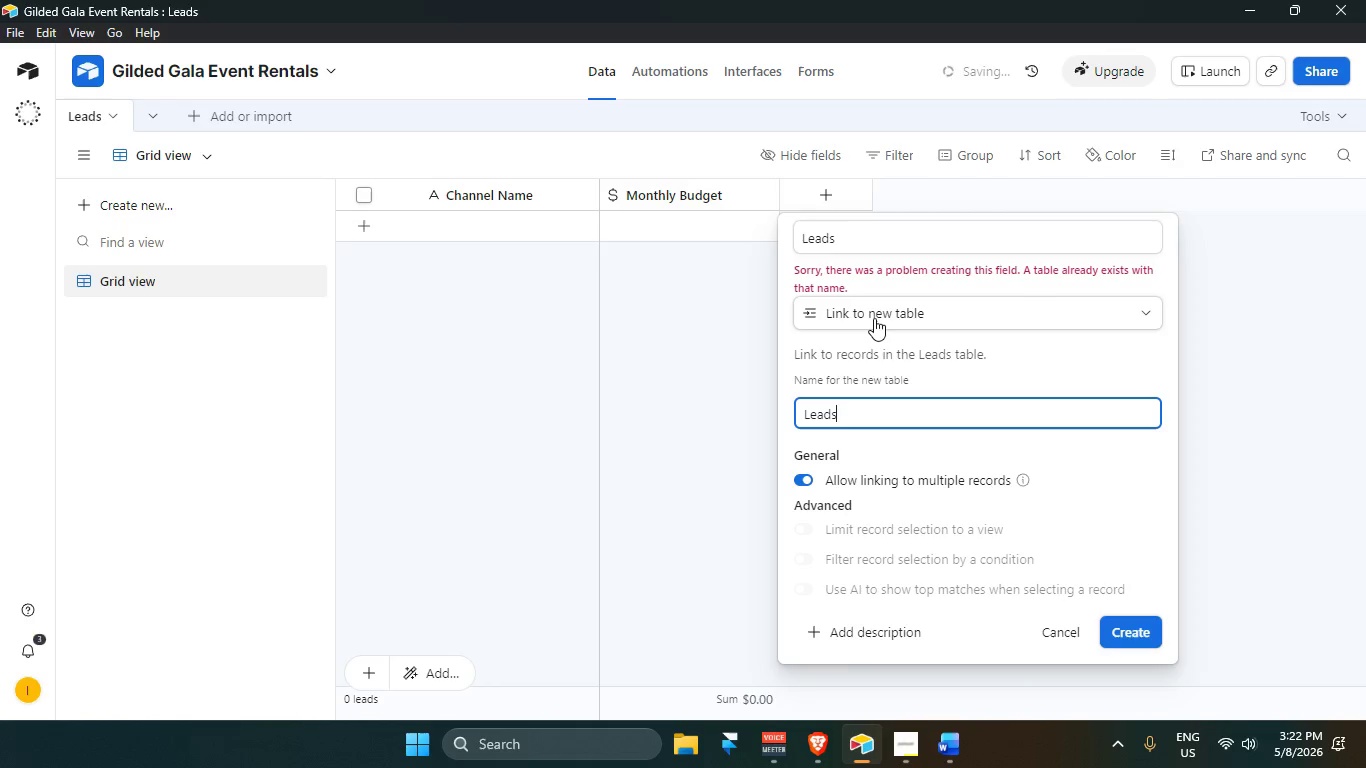 
scroll: coordinate [981, 336], scroll_direction: up, amount: 3.0
 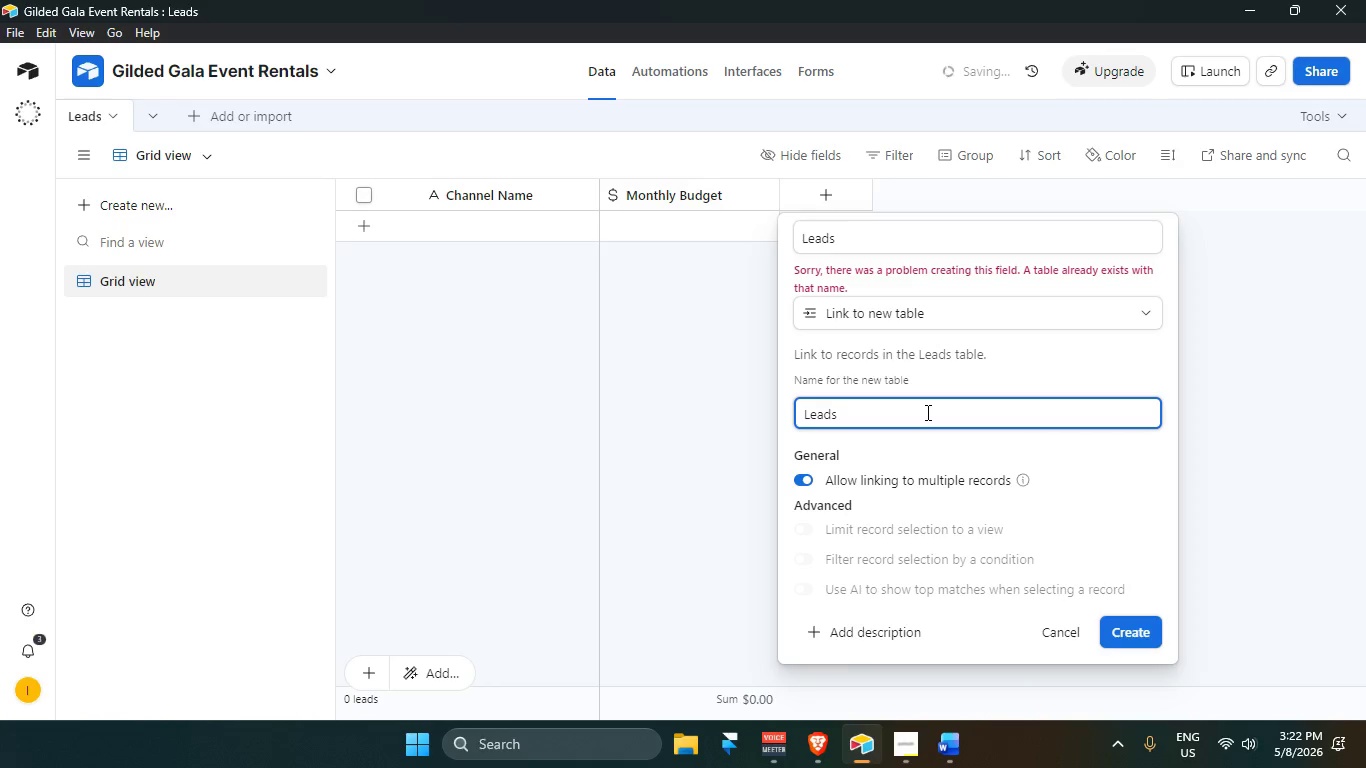 
wait(8.75)
 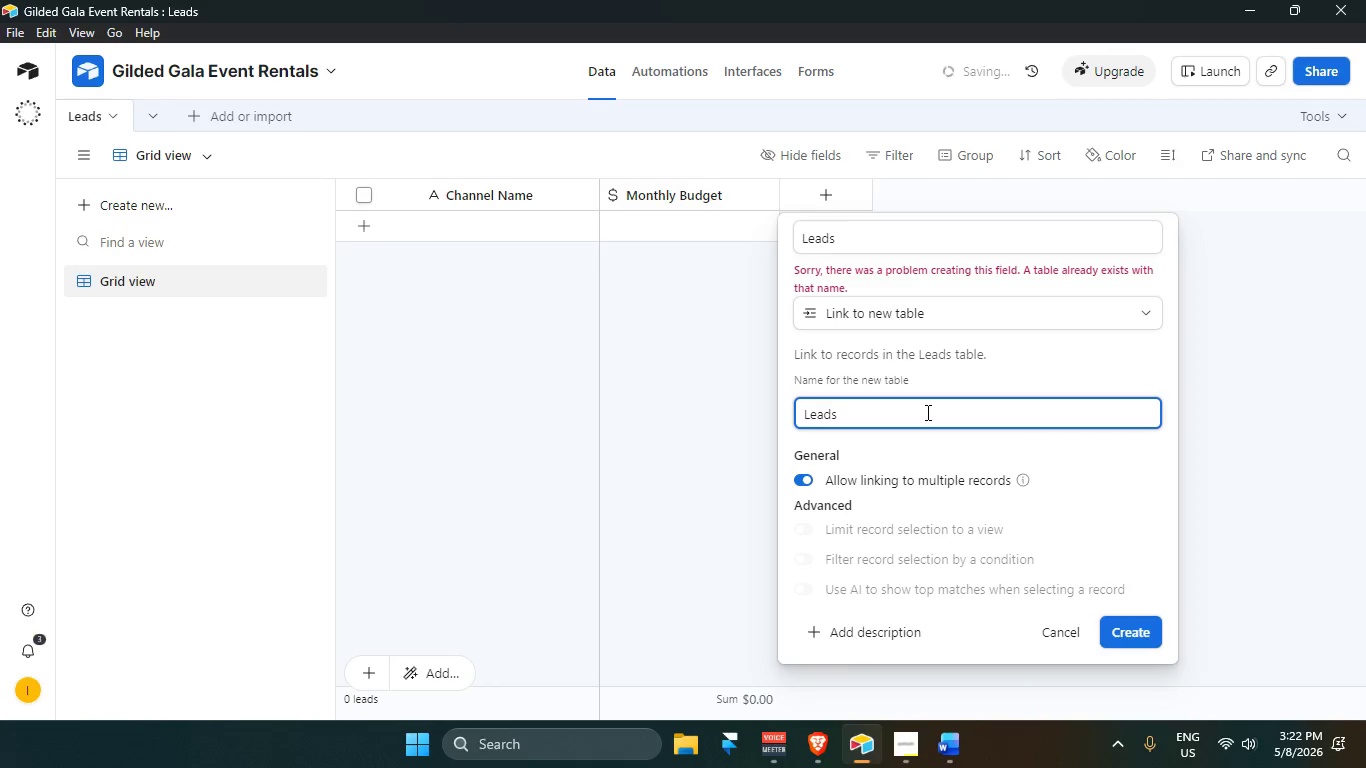 
key(Backspace)
key(Backspace)
key(Backspace)
key(Backspace)
key(Backspace)
key(Backspace)
key(Backspace)
type(Marketuing)
key(Backspace)
key(Backspace)
key(Backspace)
key(Backspace)
type(ing Channels)
 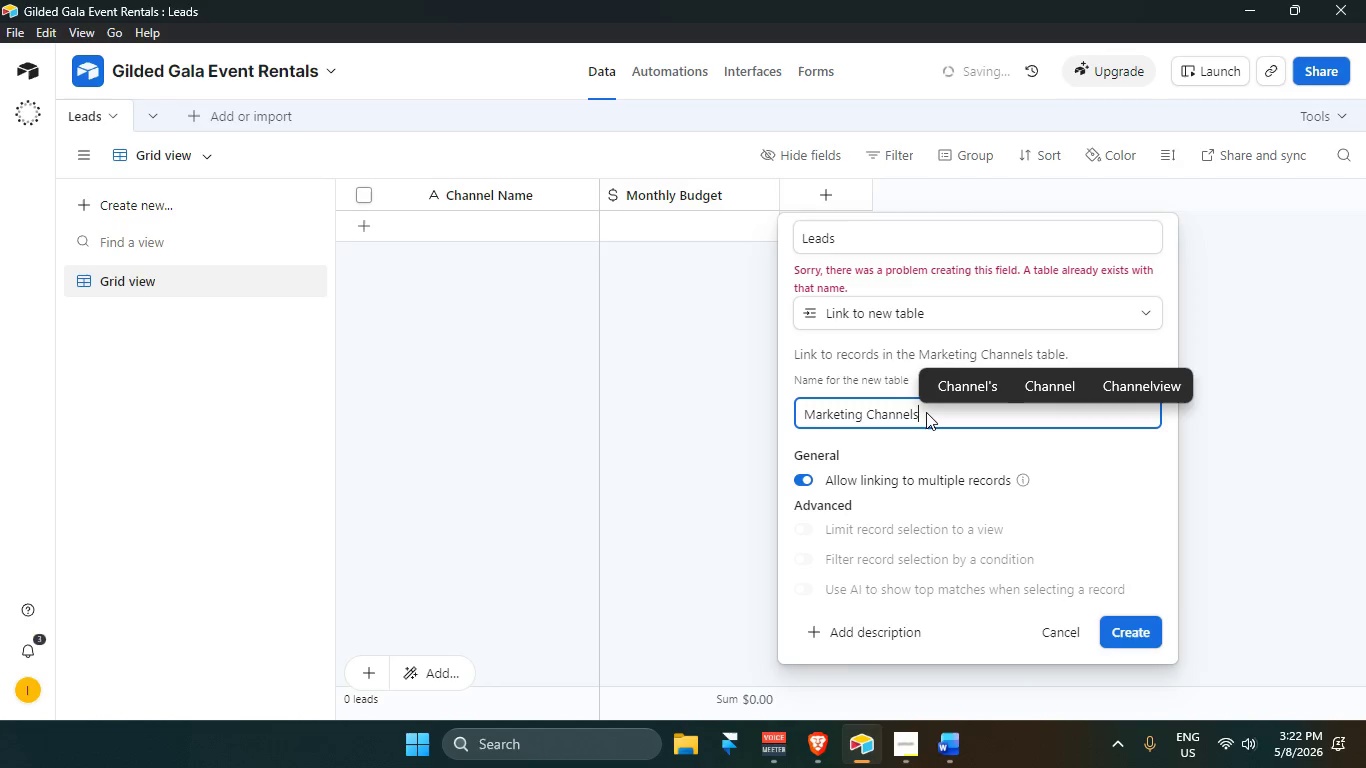 
key(Enter)
 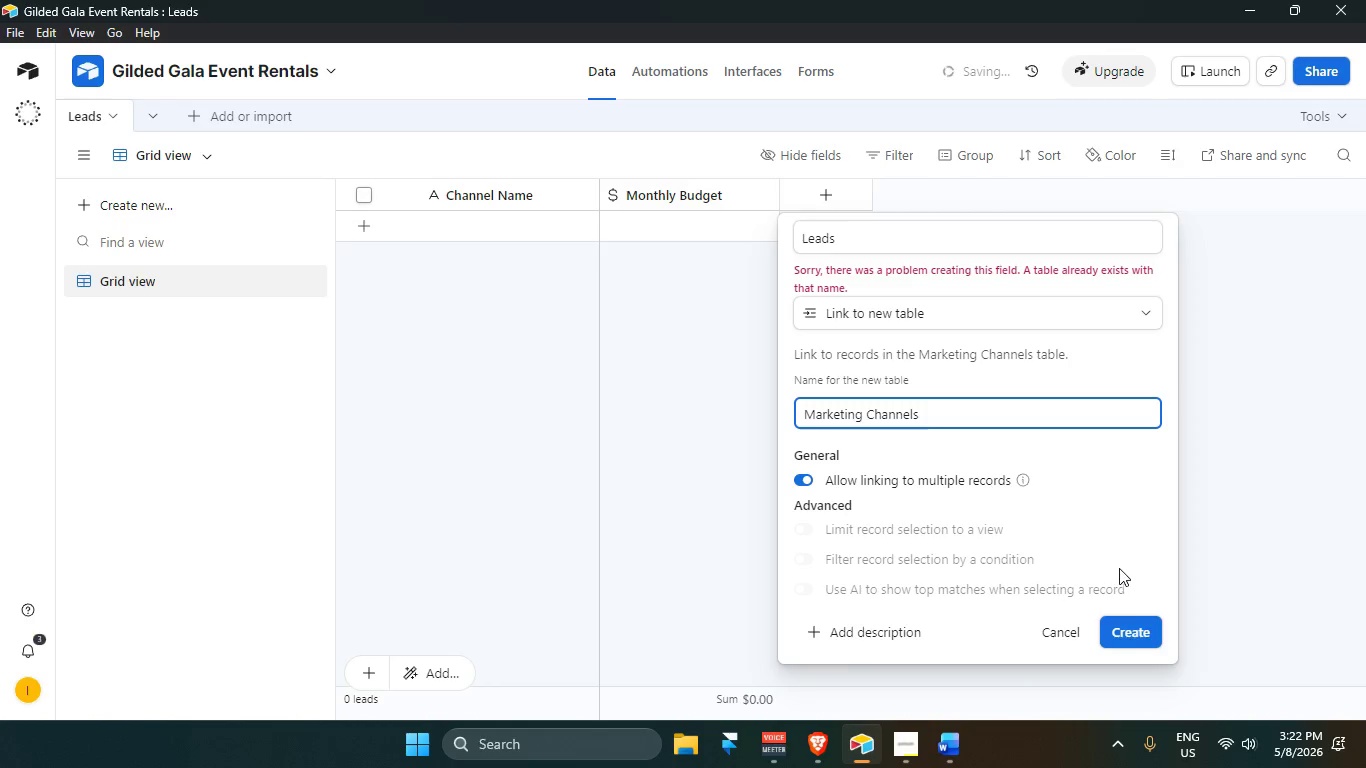 
left_click([1136, 624])
 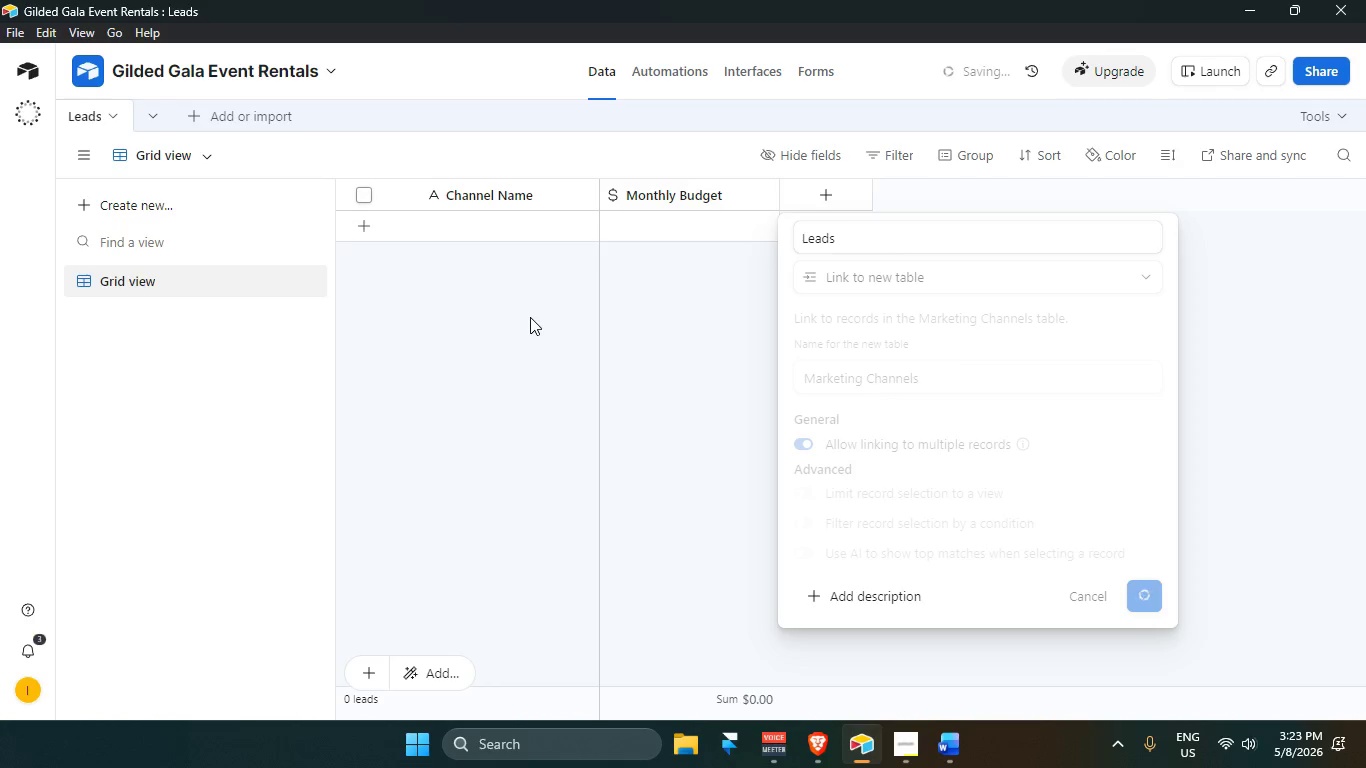 
wait(21.72)
 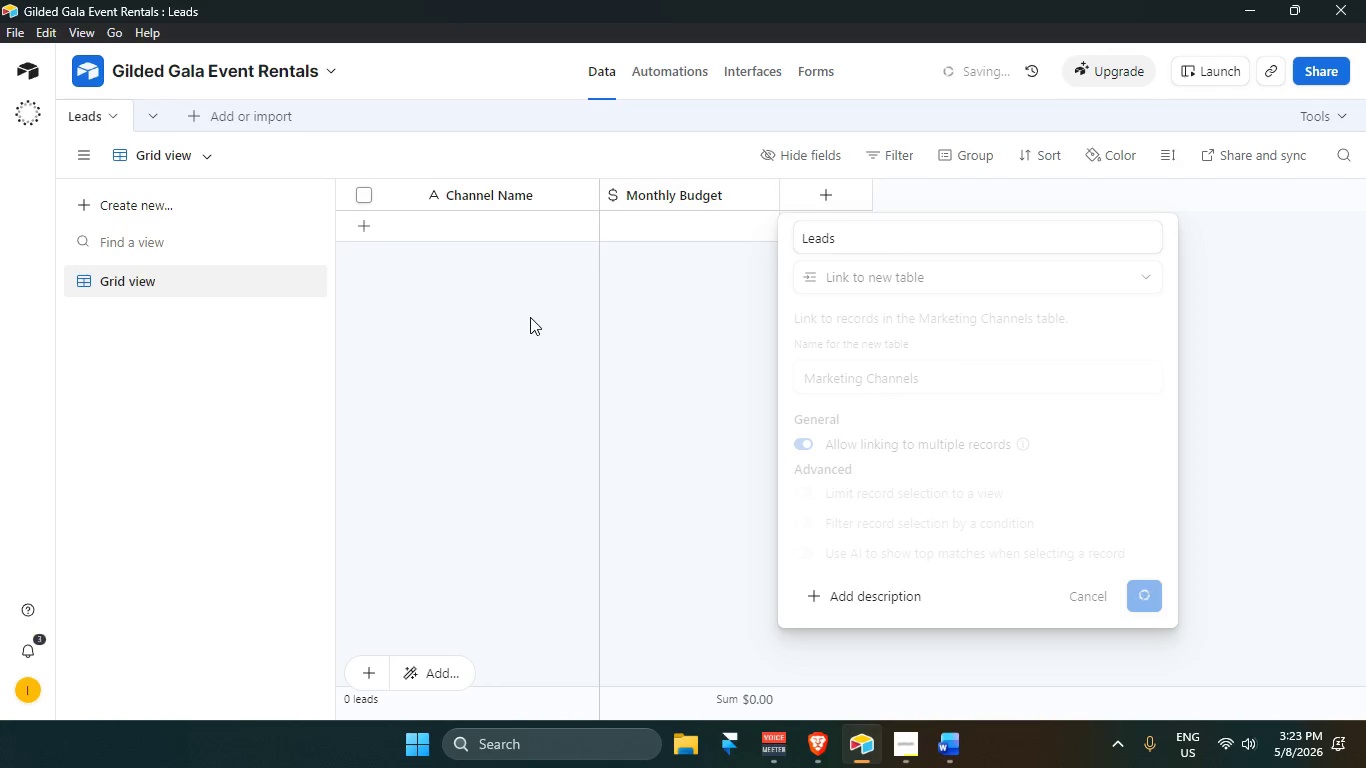 
left_click_drag(start_coordinate=[1007, 72], to_coordinate=[948, 72])
 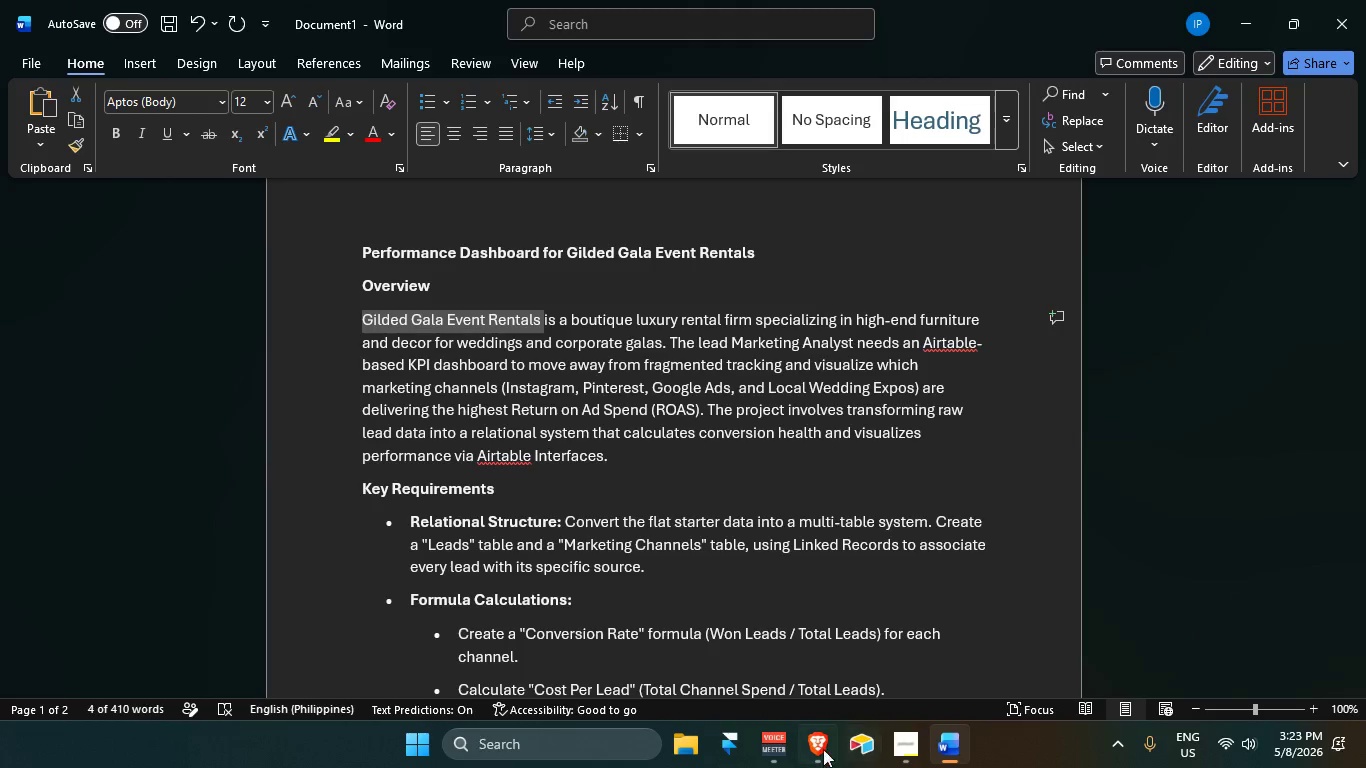 
left_click([867, 742])
 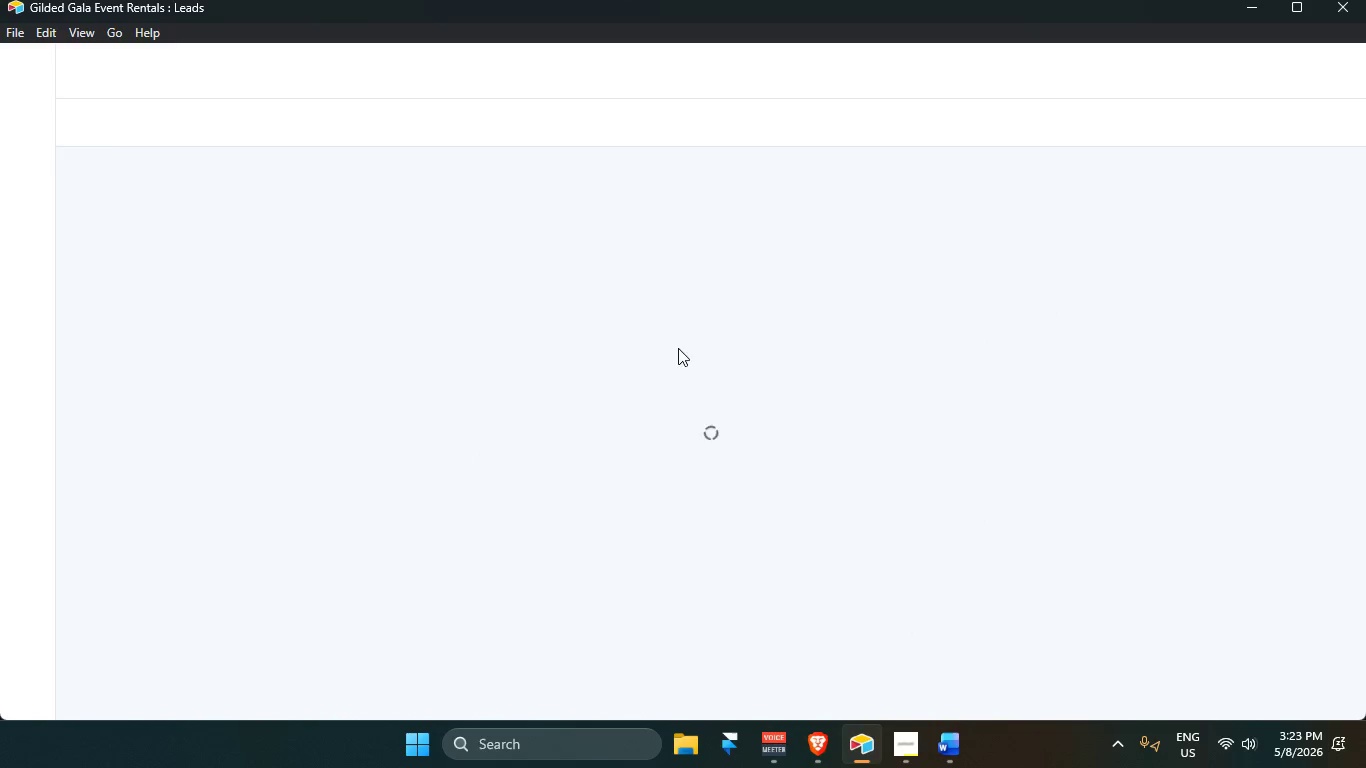 
wait(5.2)
 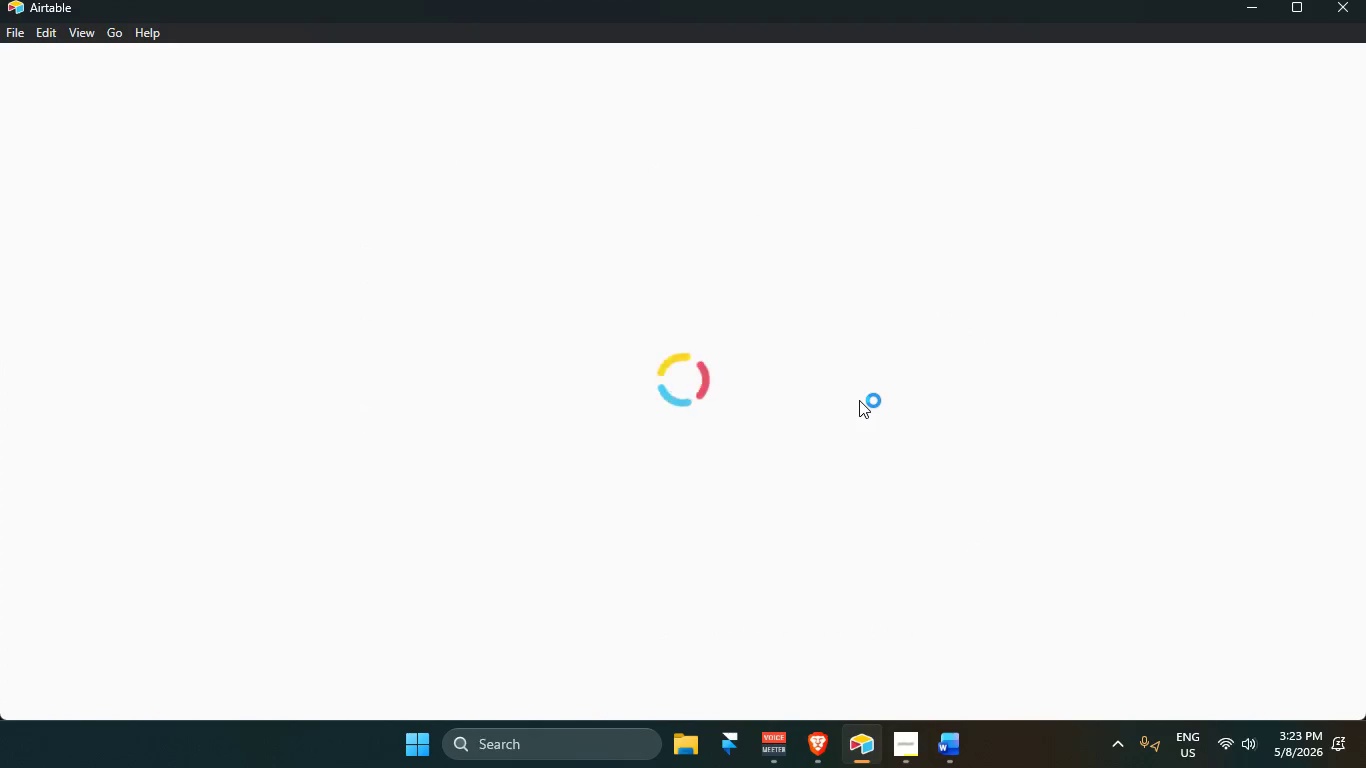 
double_click([869, 187])
 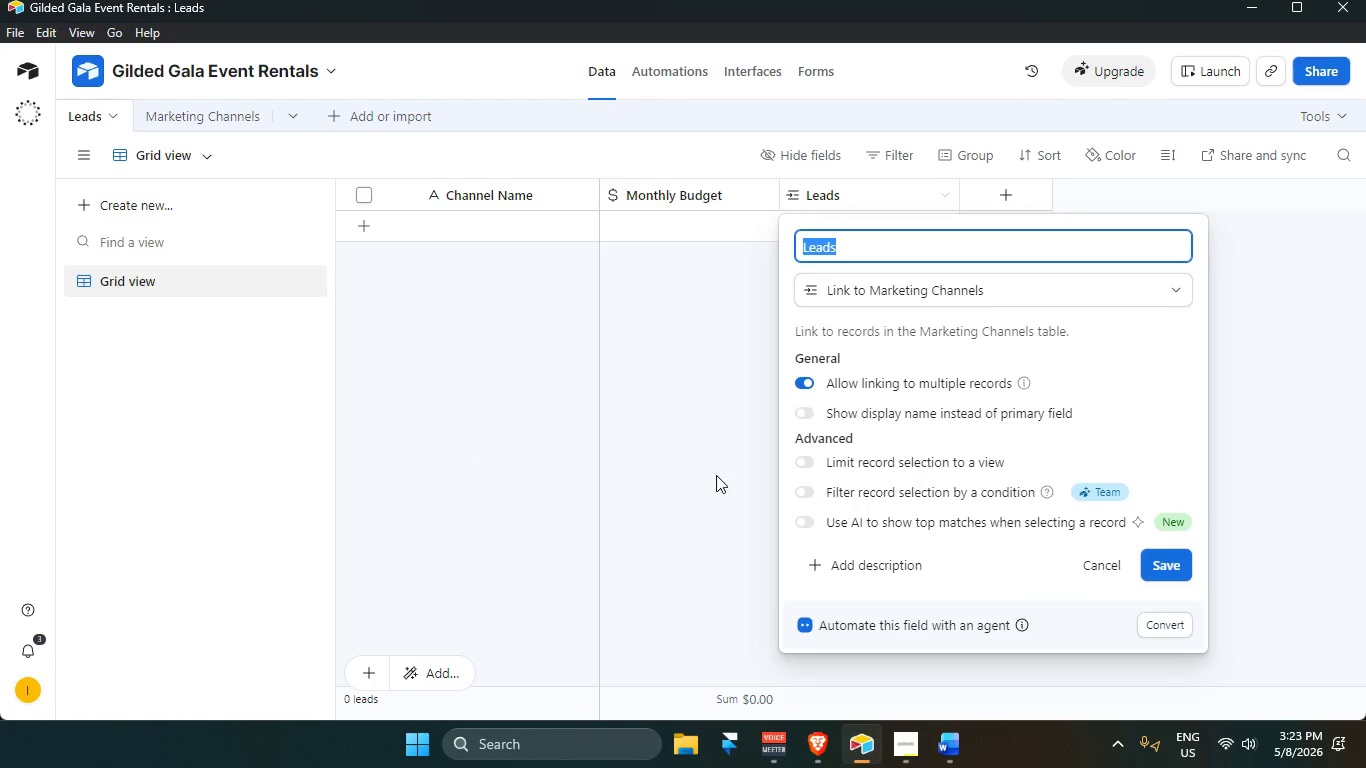 
left_click([698, 474])
 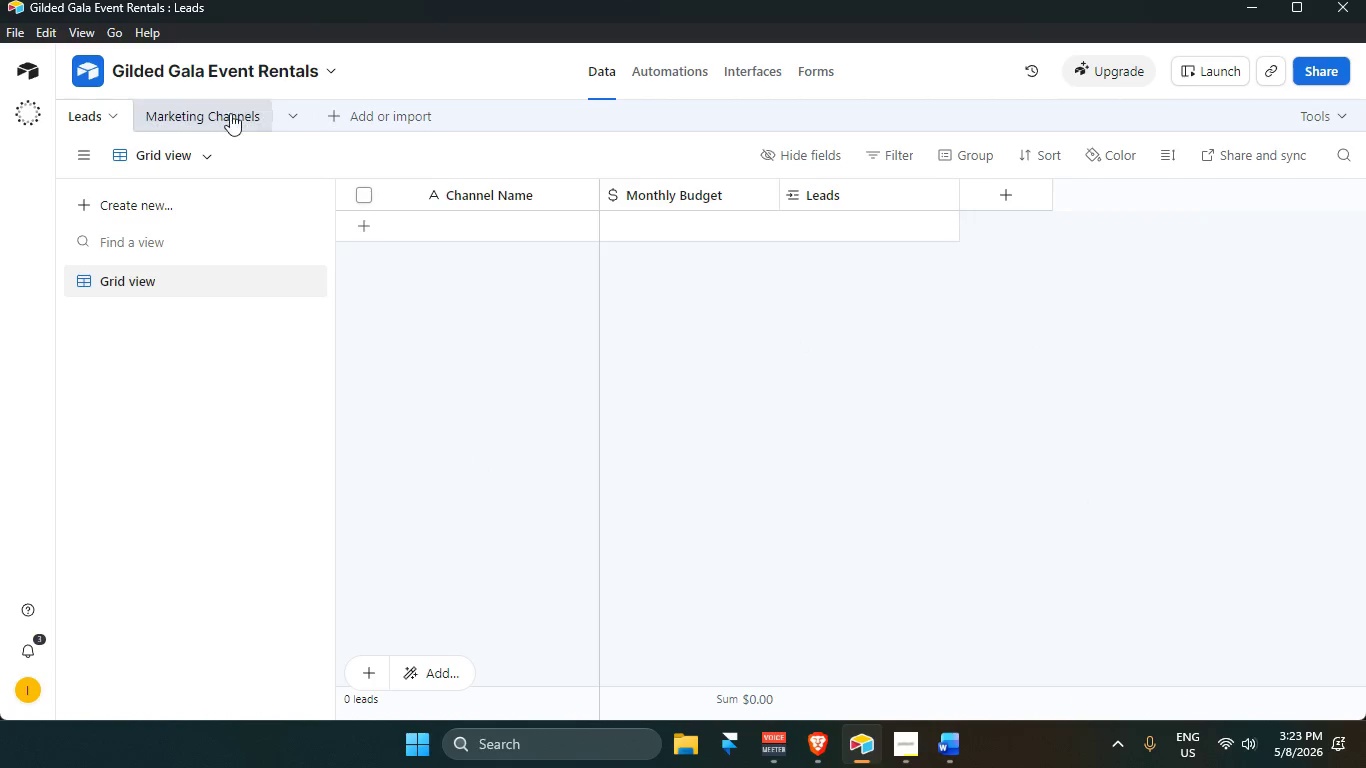 
left_click([226, 109])
 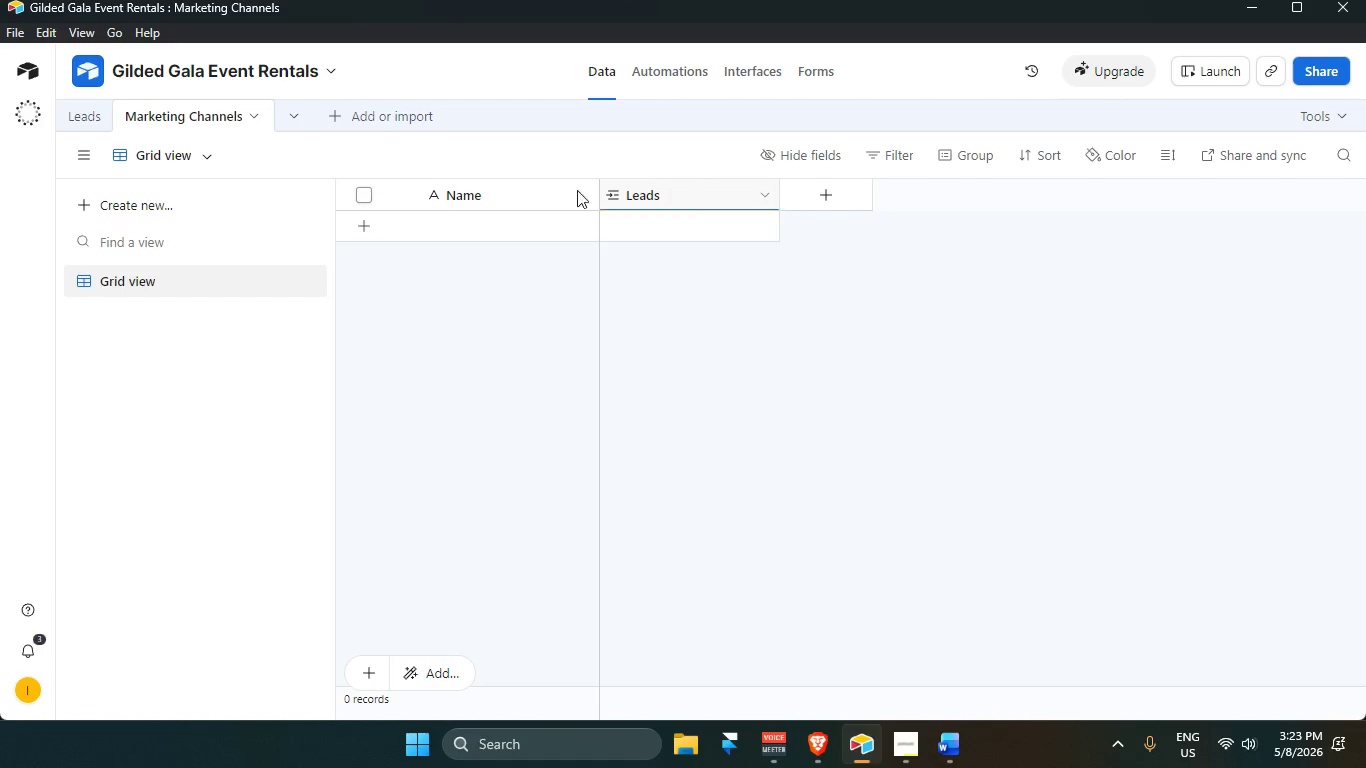 
left_click([63, 118])
 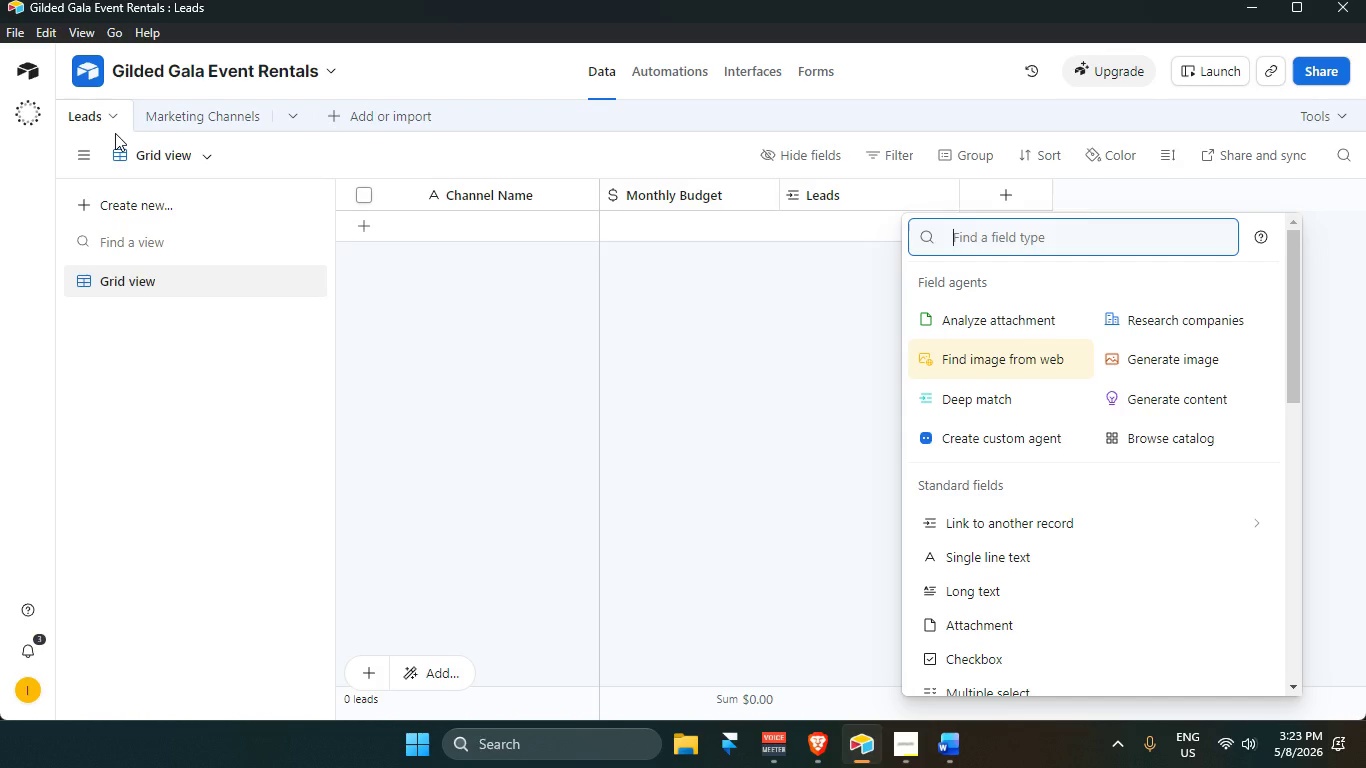 
wait(27.4)
 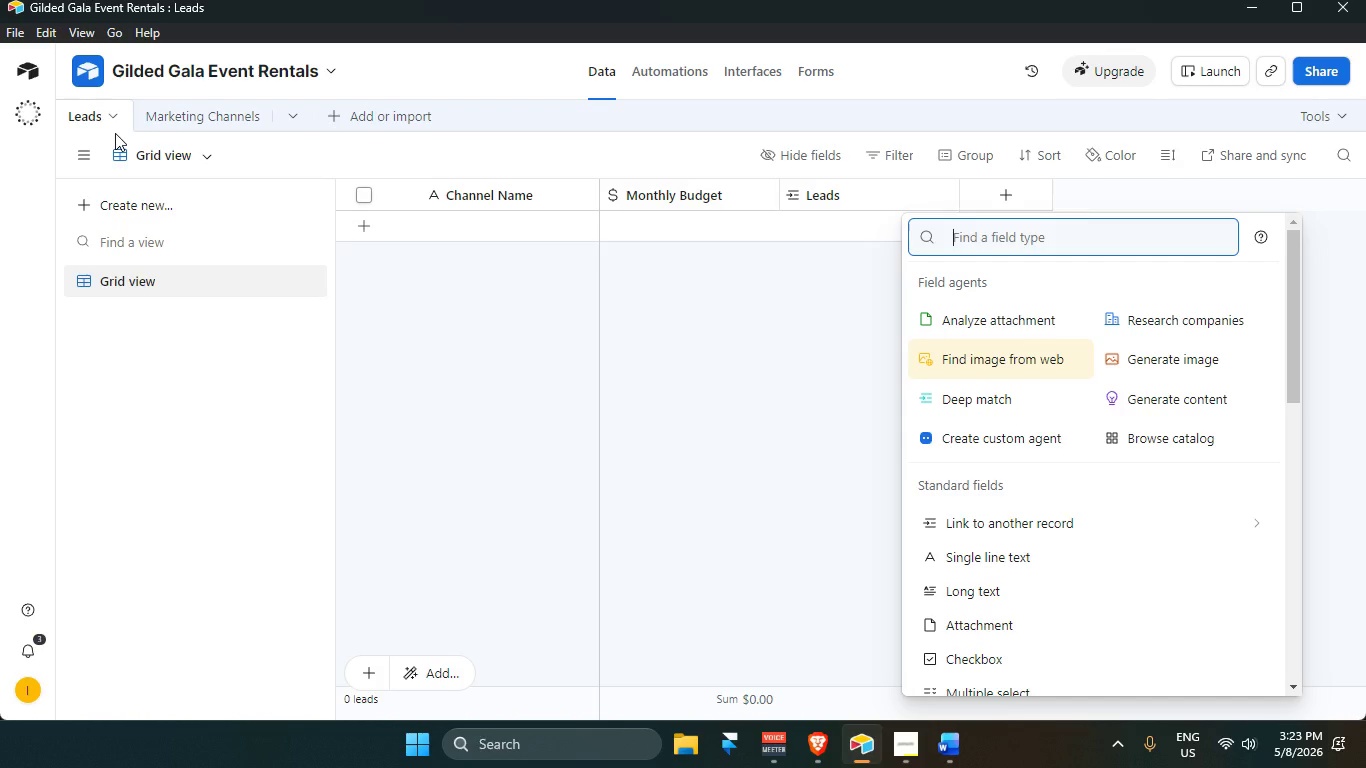 
mouse_move([291, 296])
 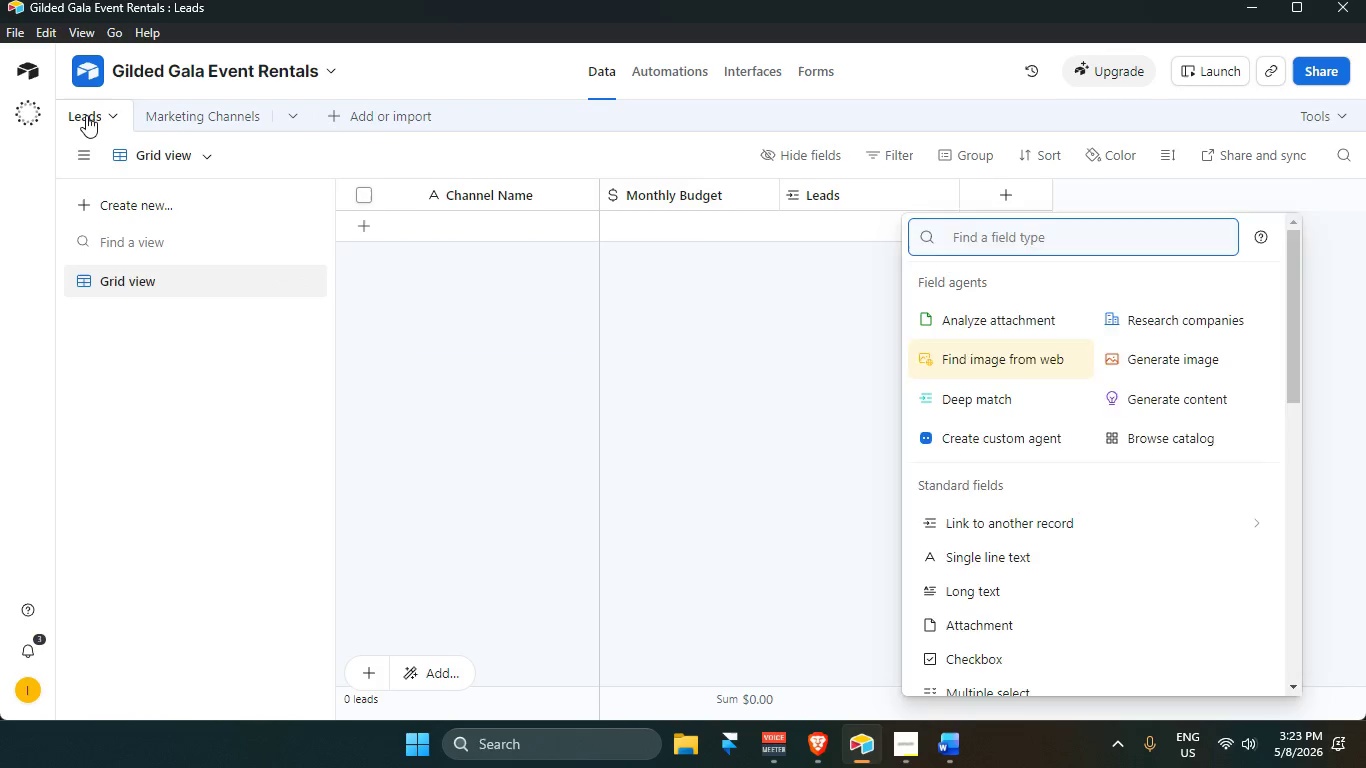 
double_click([86, 115])
 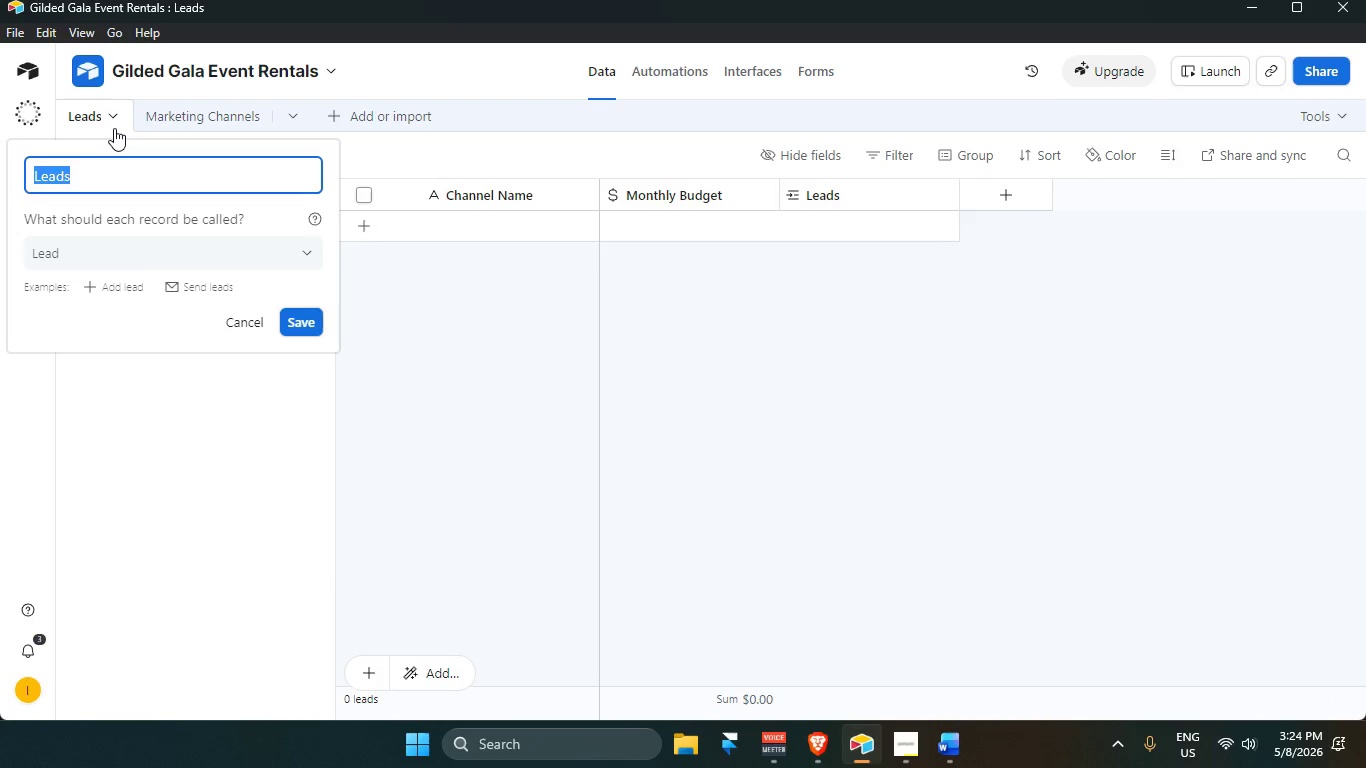 
key(Backspace)
type(Marketing Channels)
 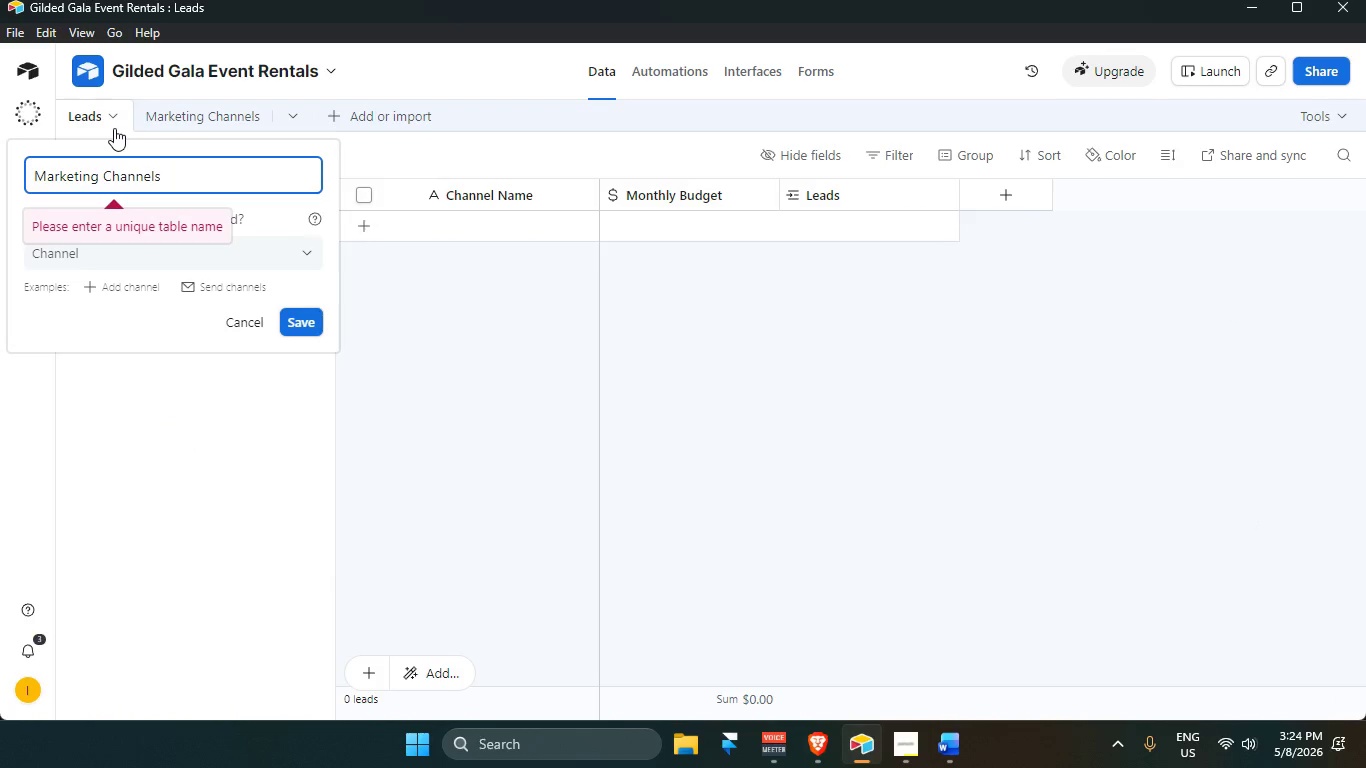 
 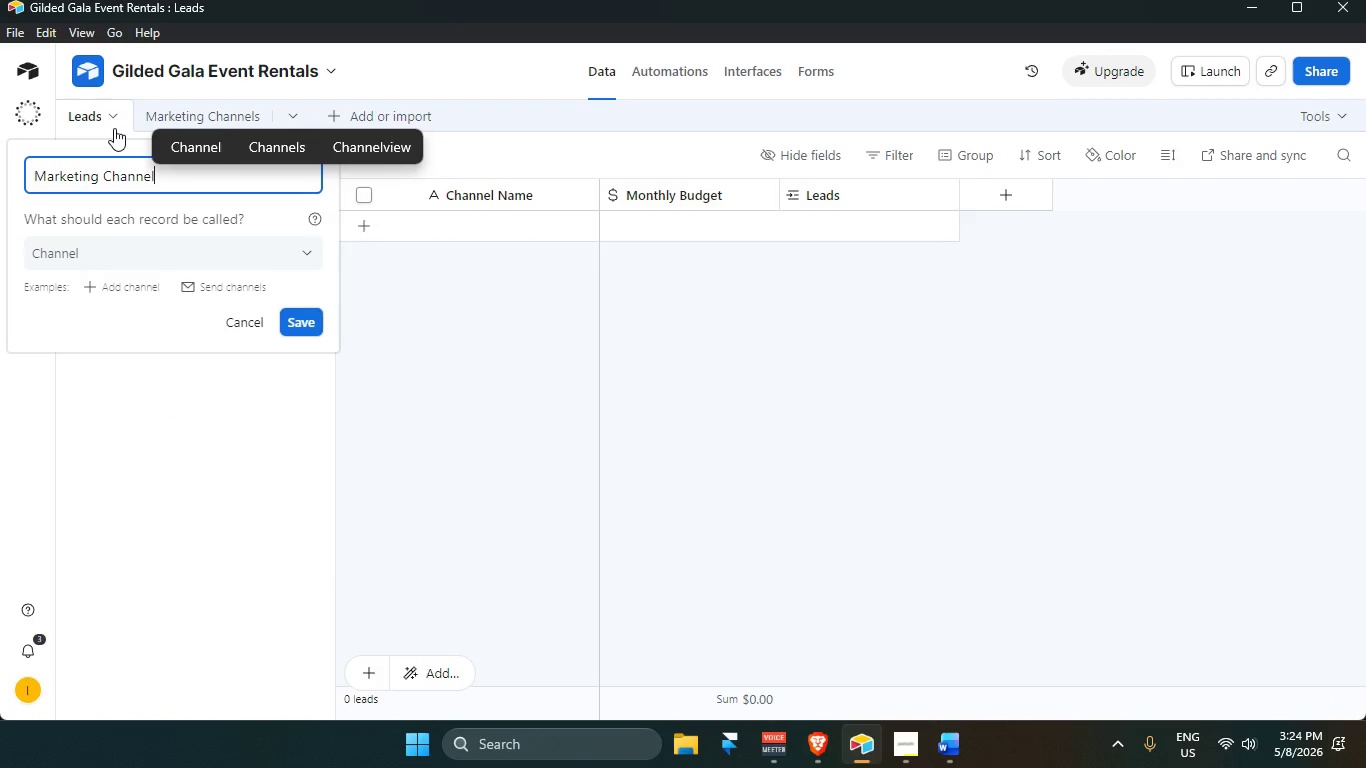 
key(Enter)
 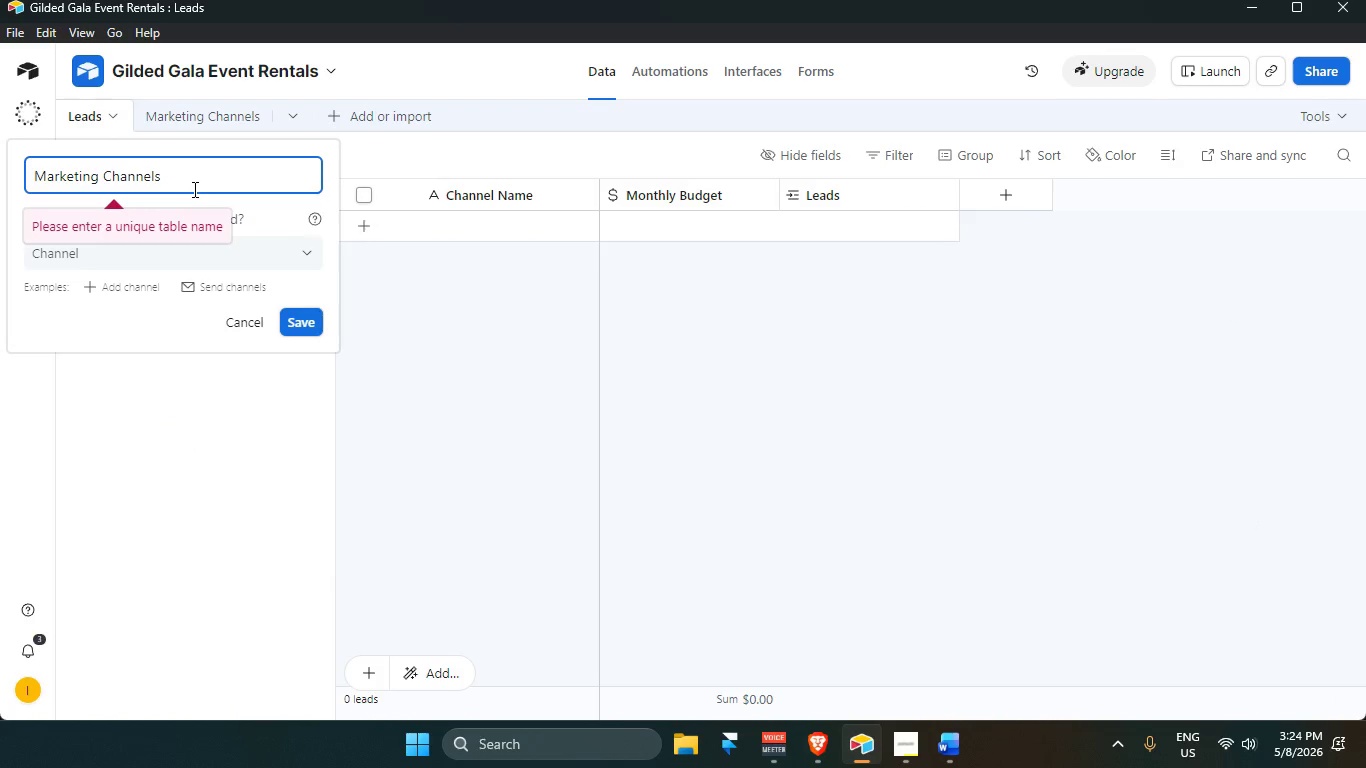 
key(S)
 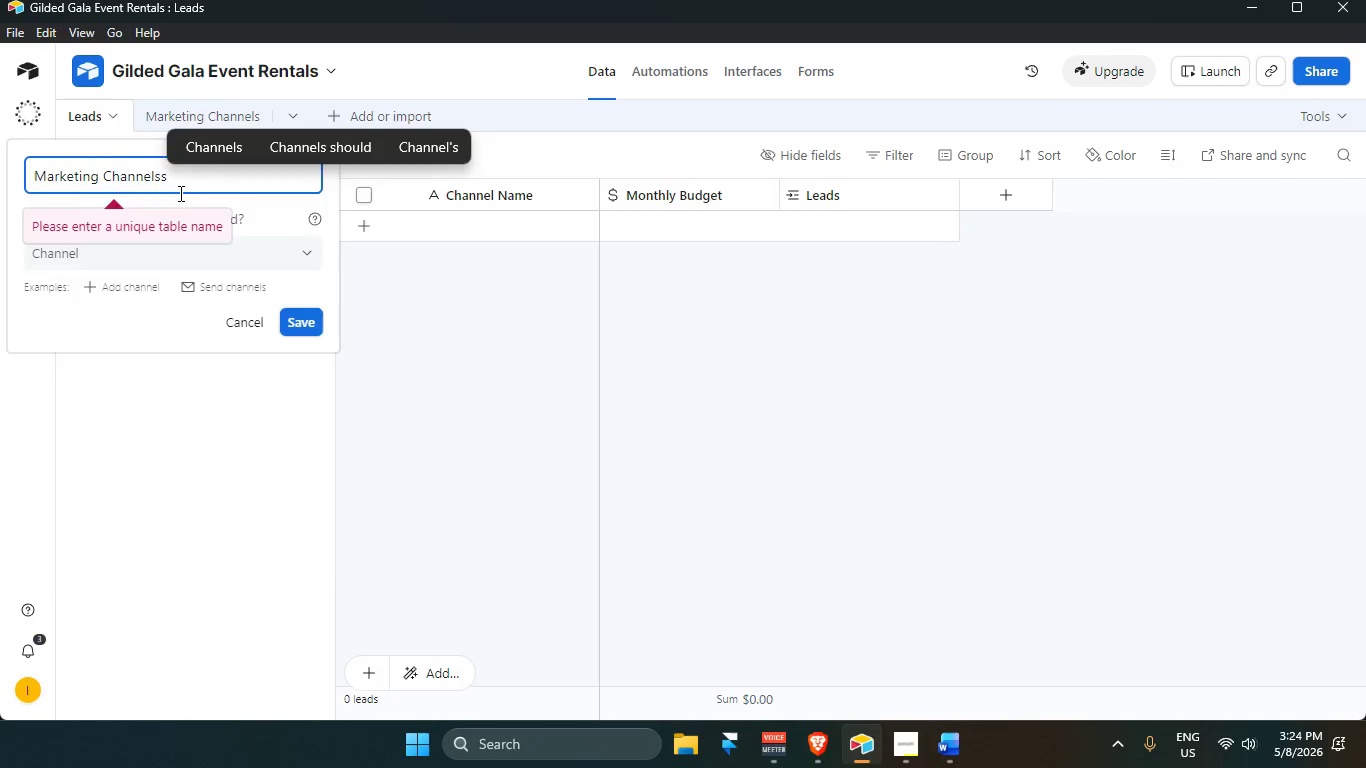 
key(Enter)
 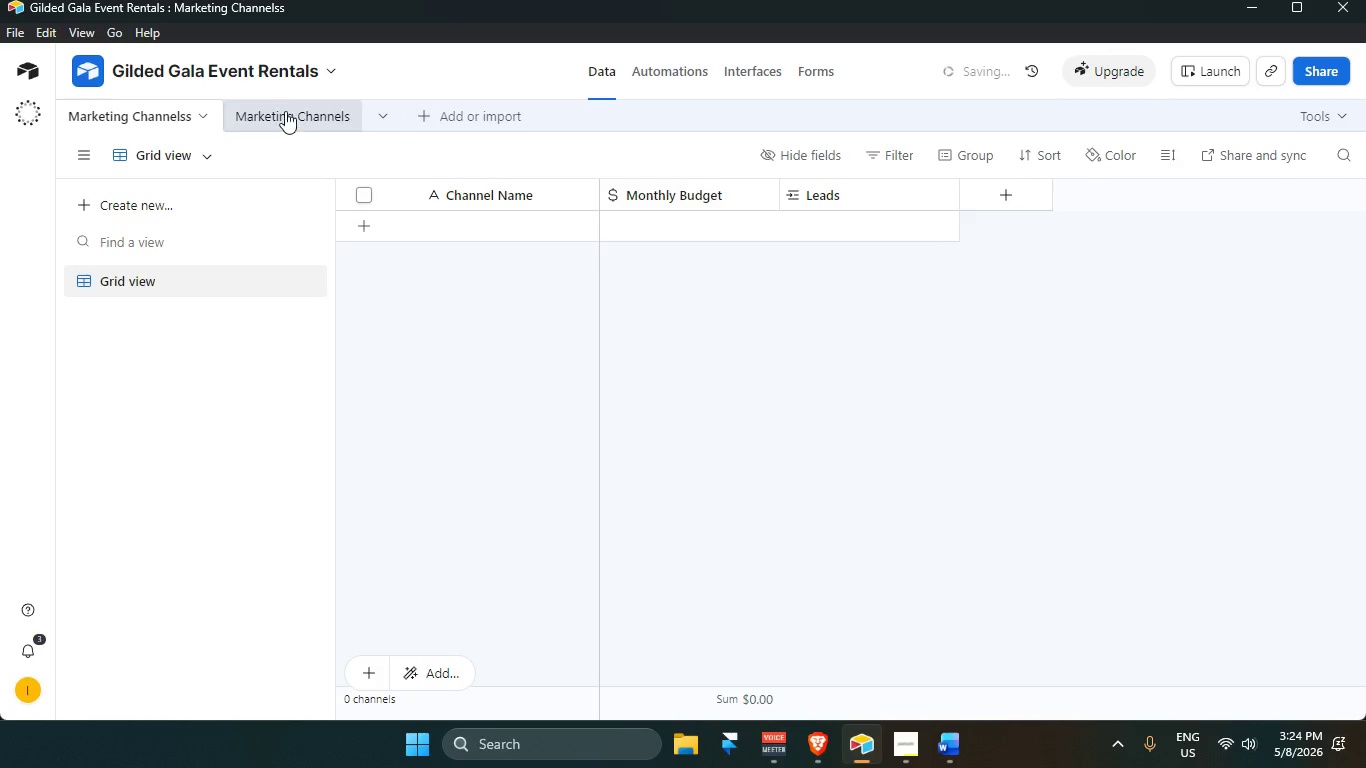 
double_click([286, 111])
 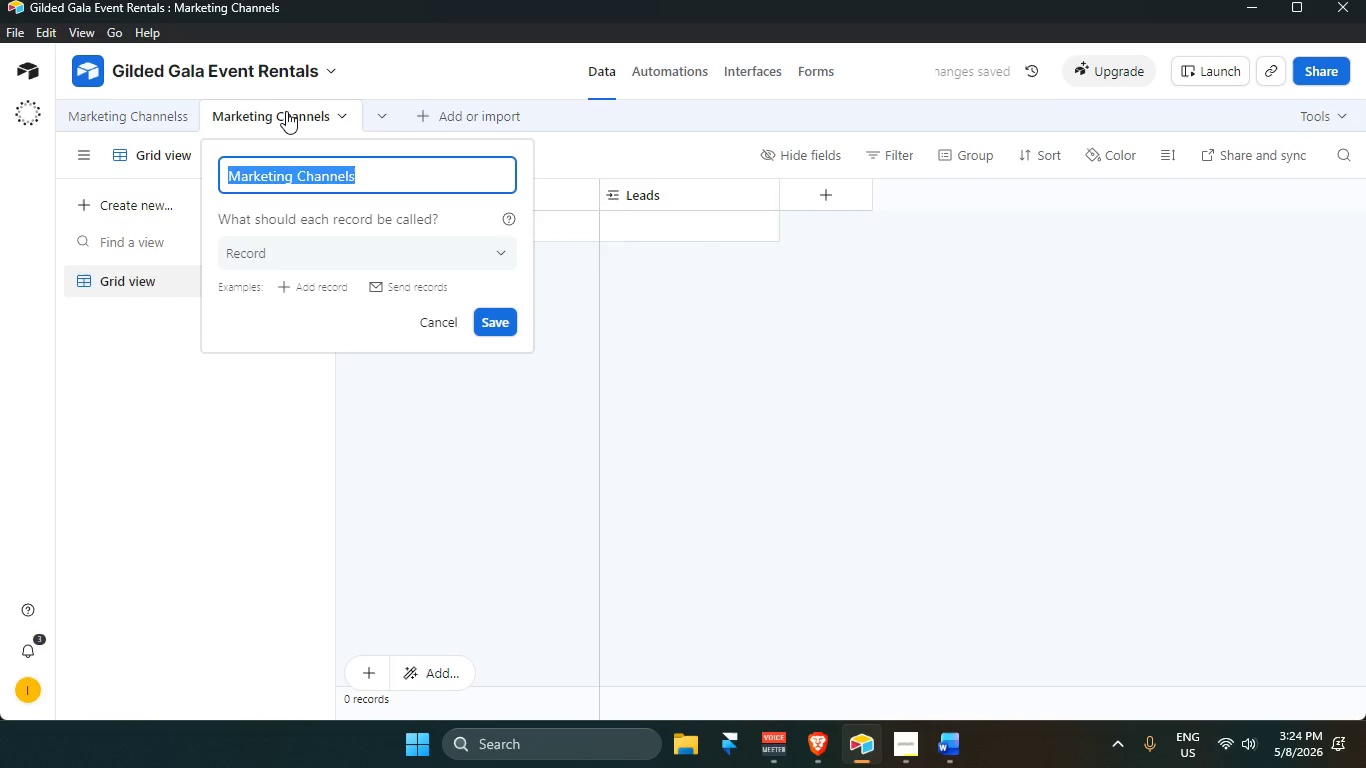 
key(Backspace)
type(Leads)
 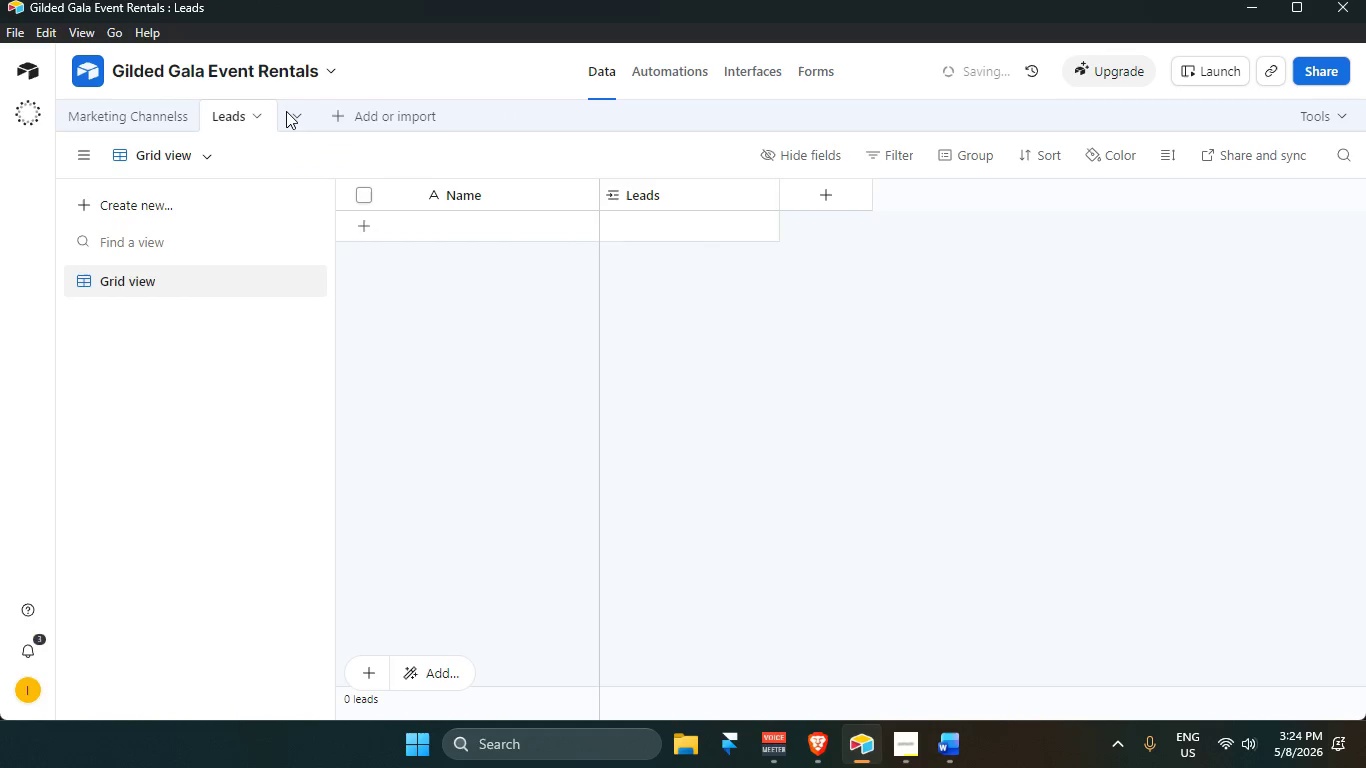 
key(Enter)
 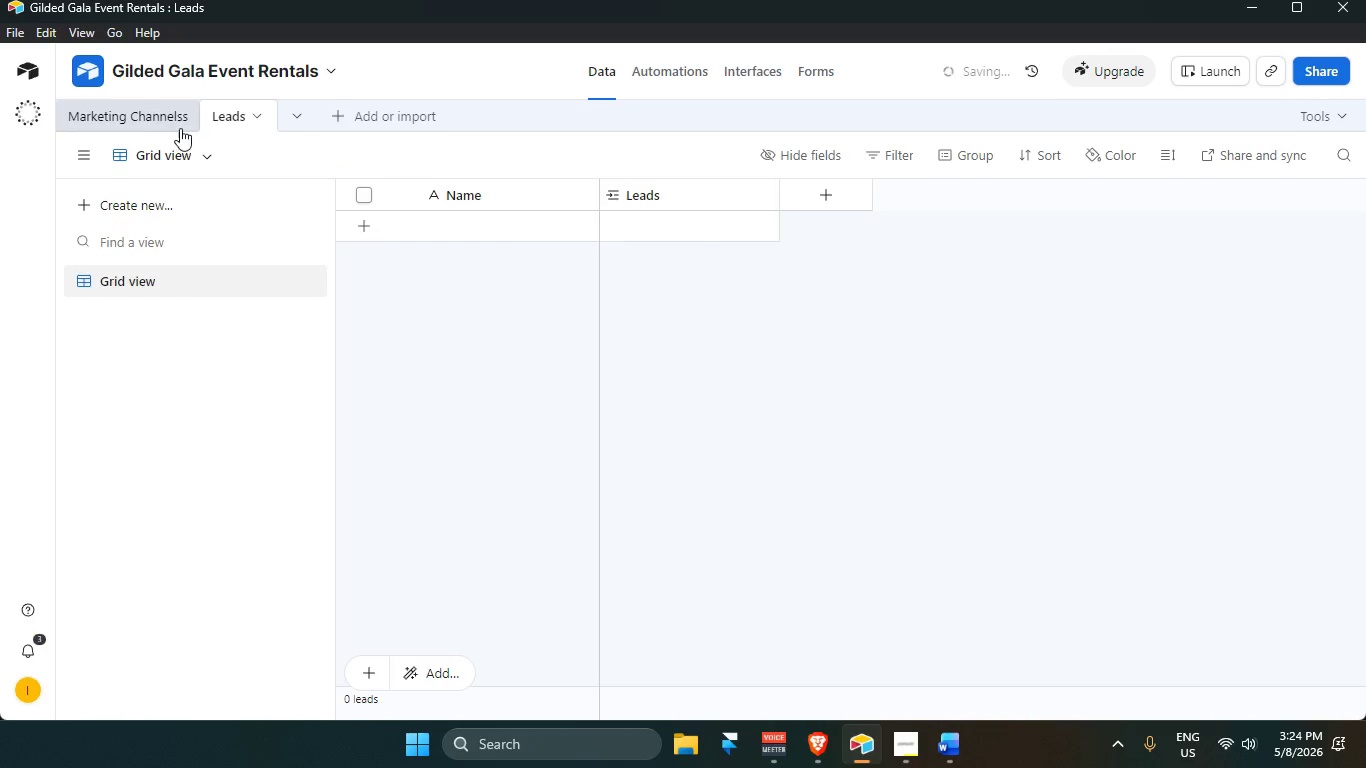 
double_click([171, 123])
 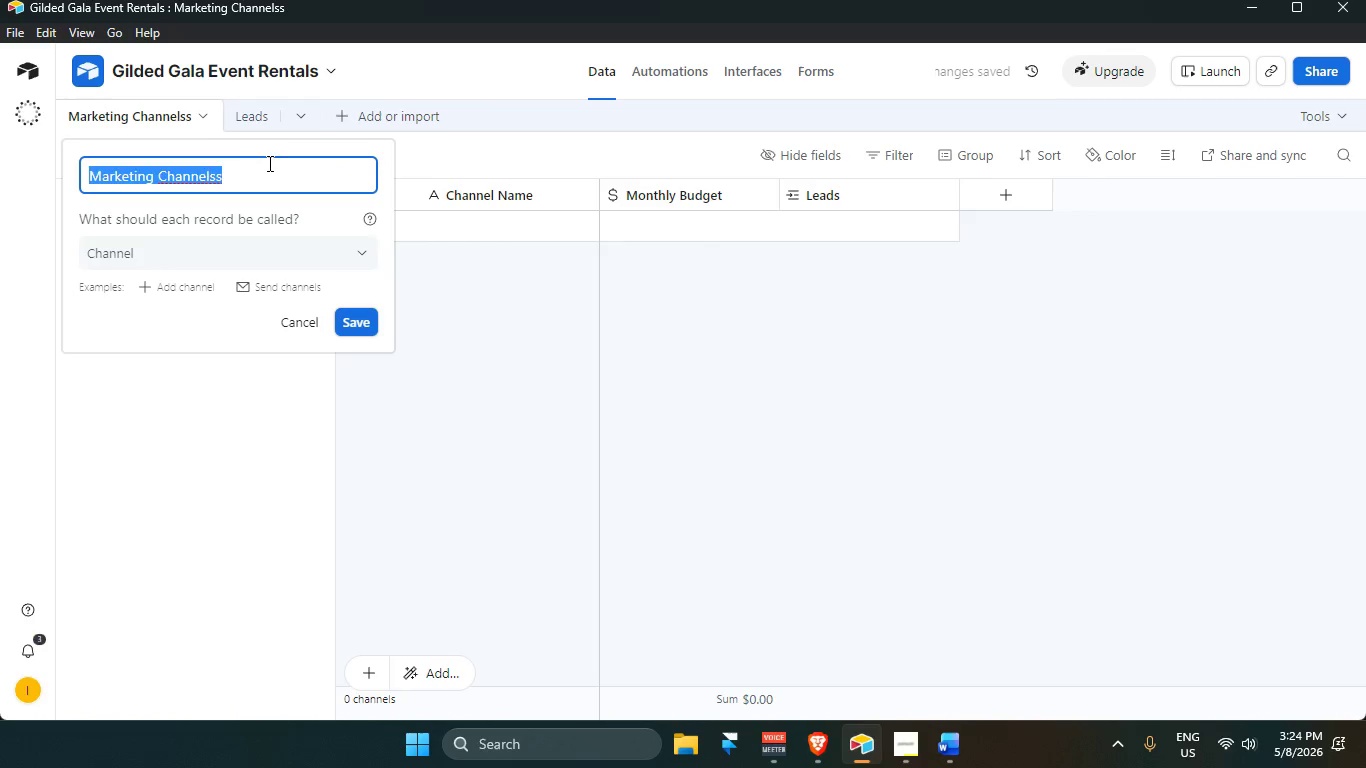 
left_click([267, 166])
 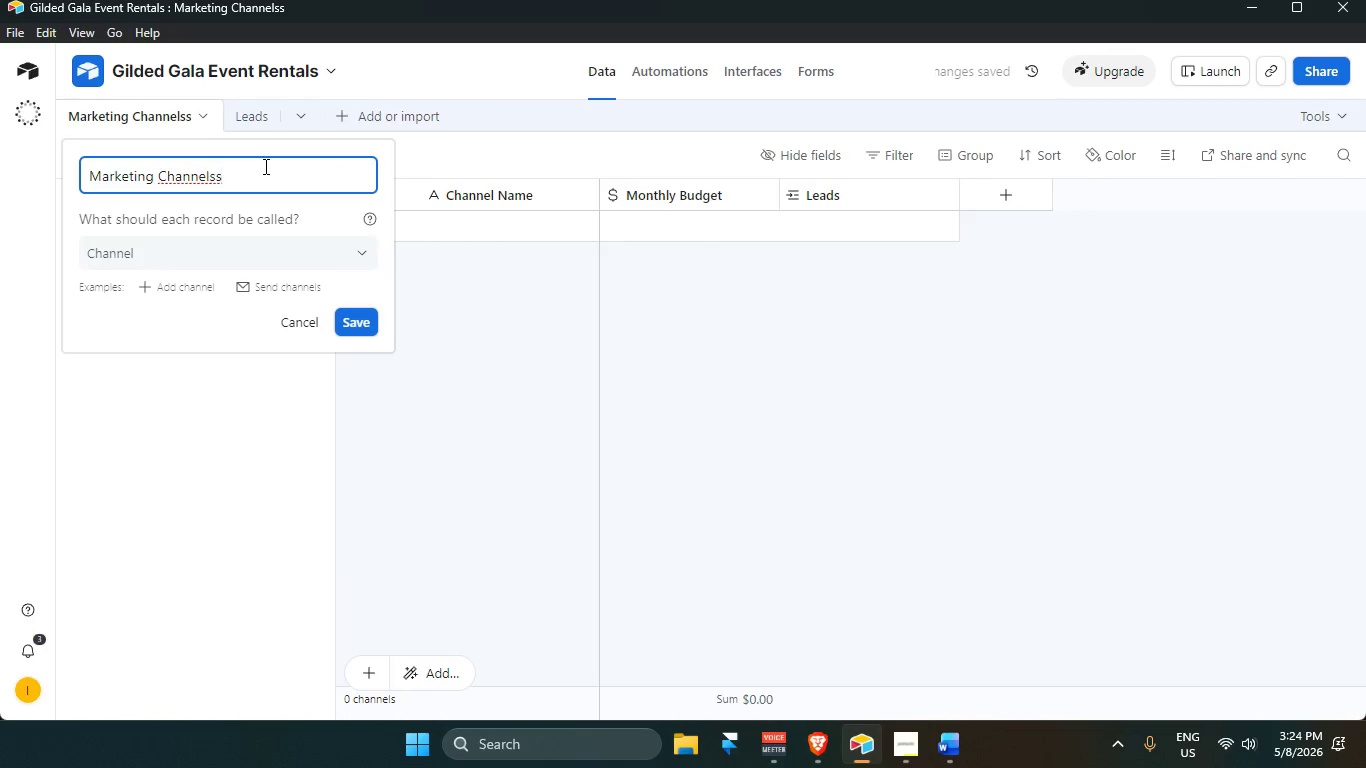 
key(Backspace)
 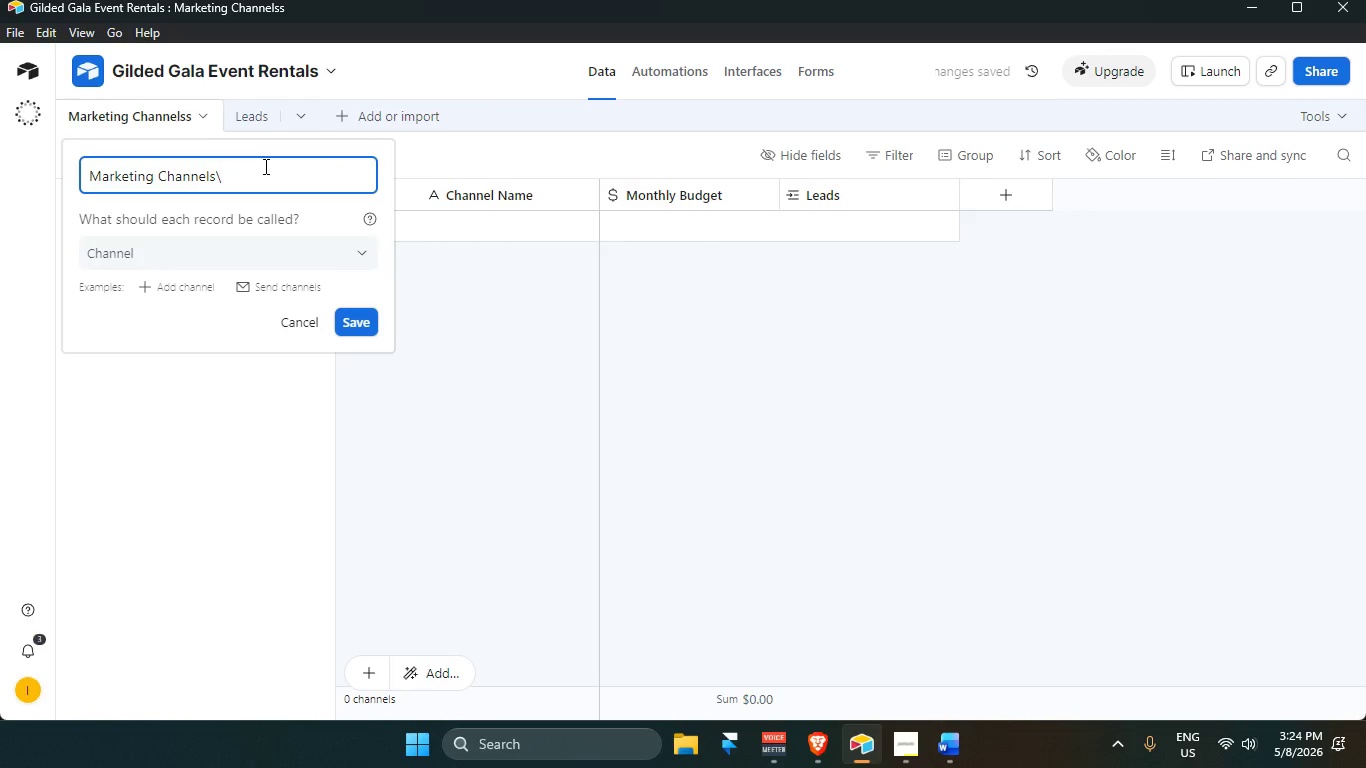 
key(Backslash)
 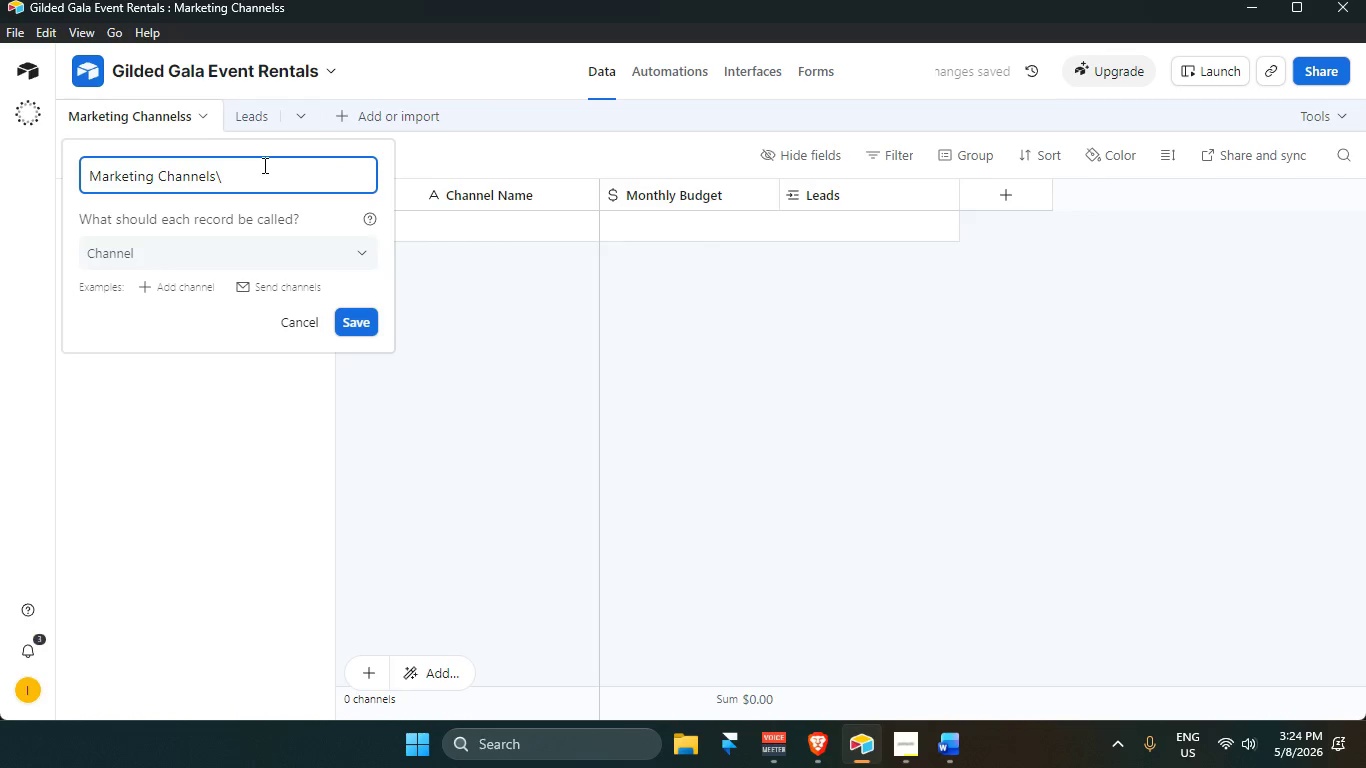 
key(Backspace)
 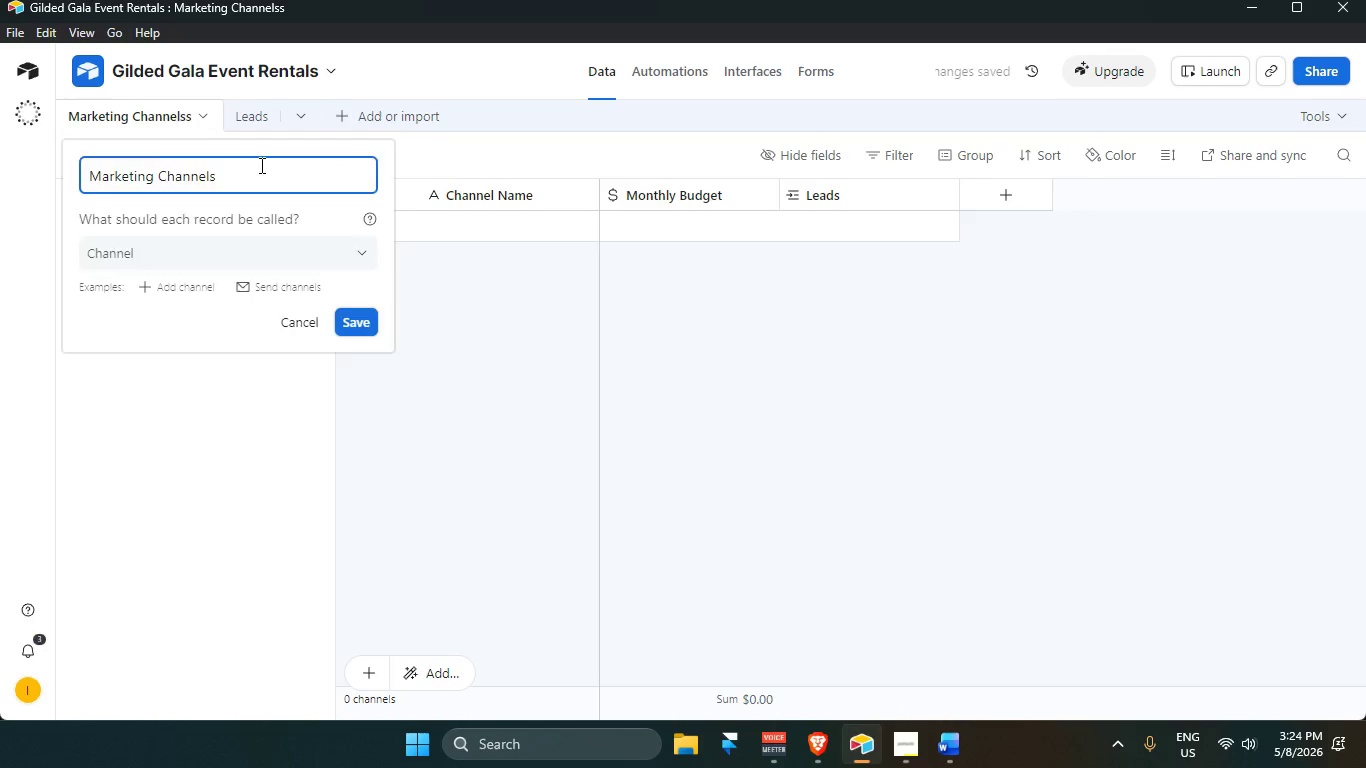 
key(Enter)
 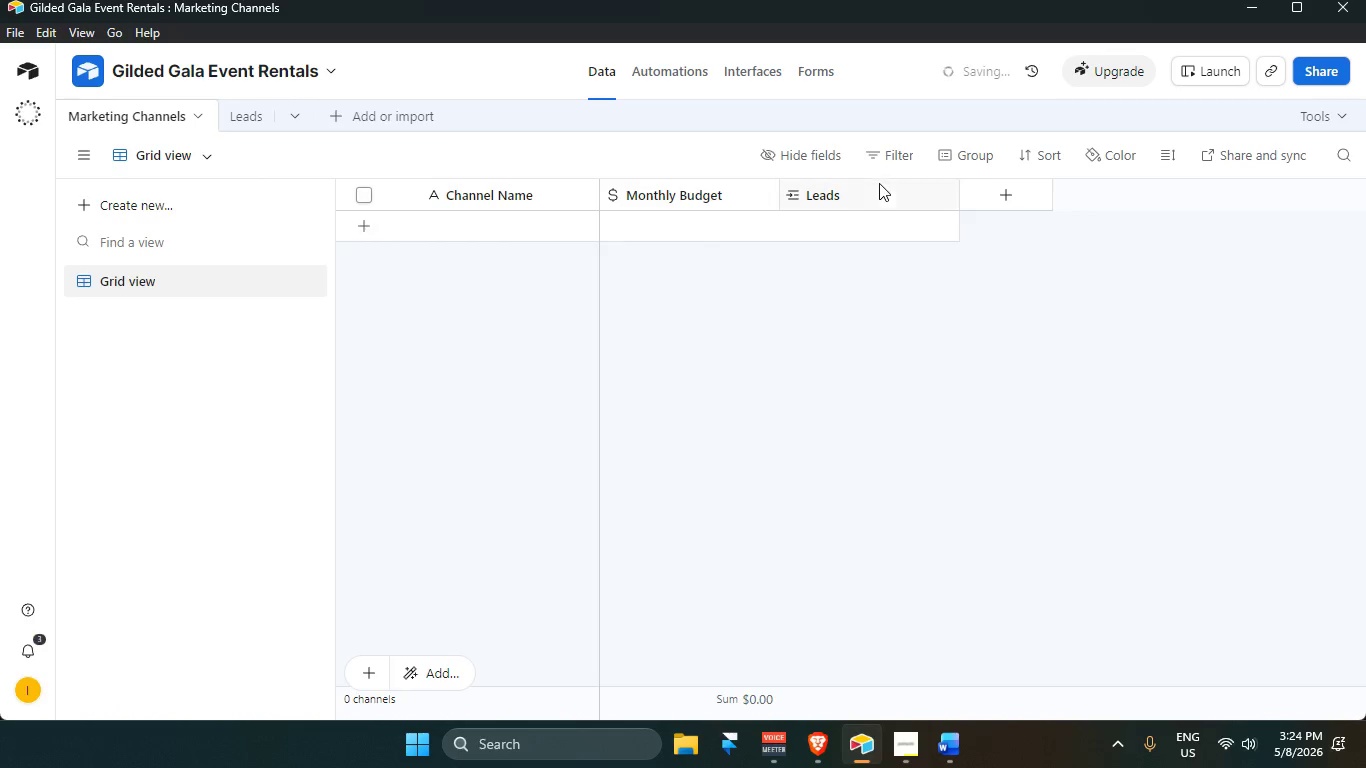 
double_click([875, 192])
 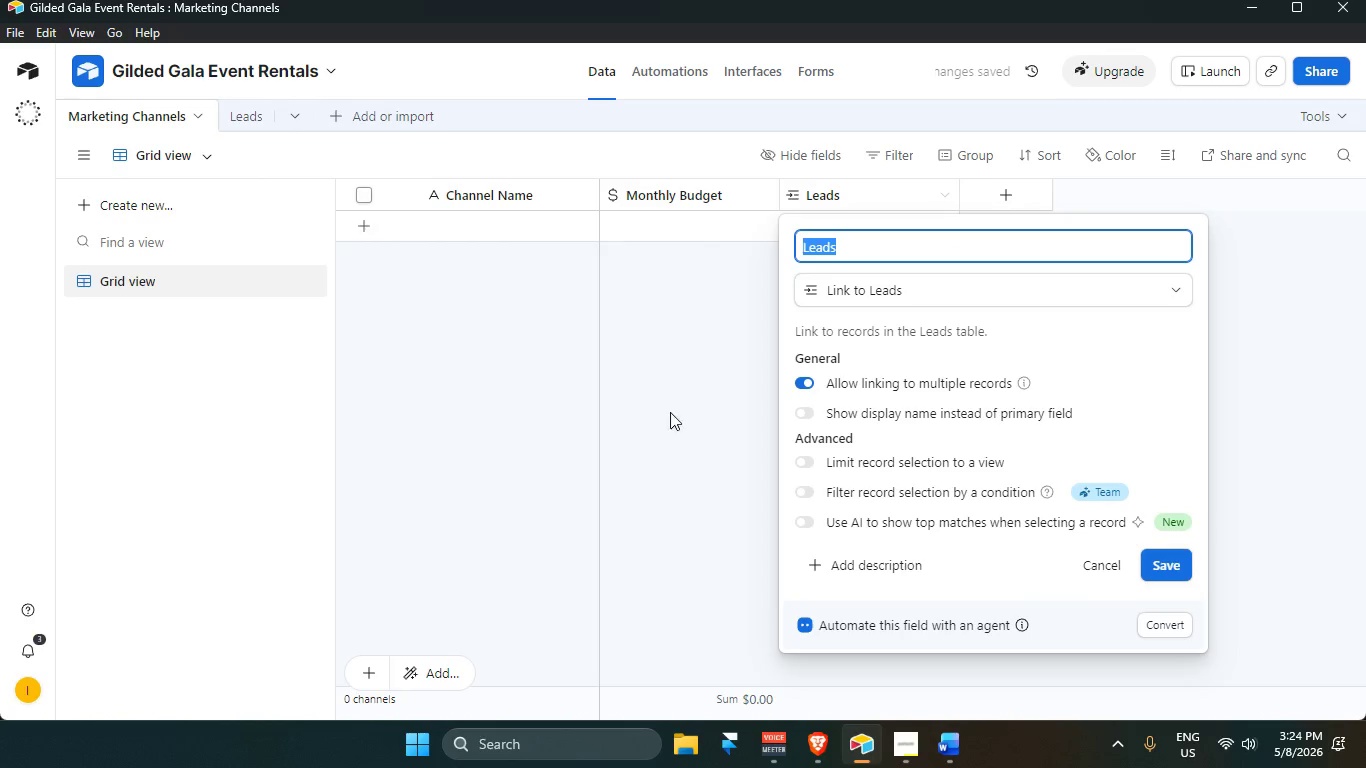 
left_click([703, 381])
 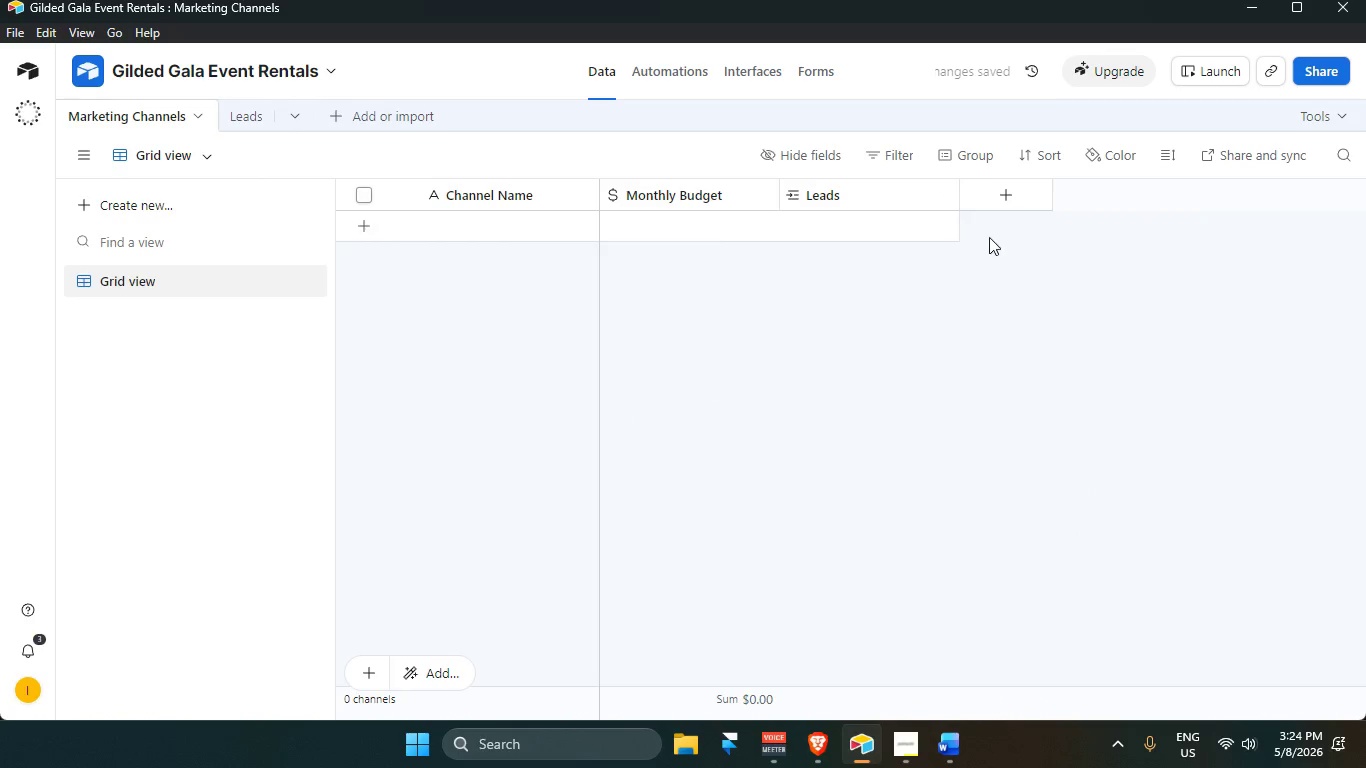 
mouse_move([1039, 188])
 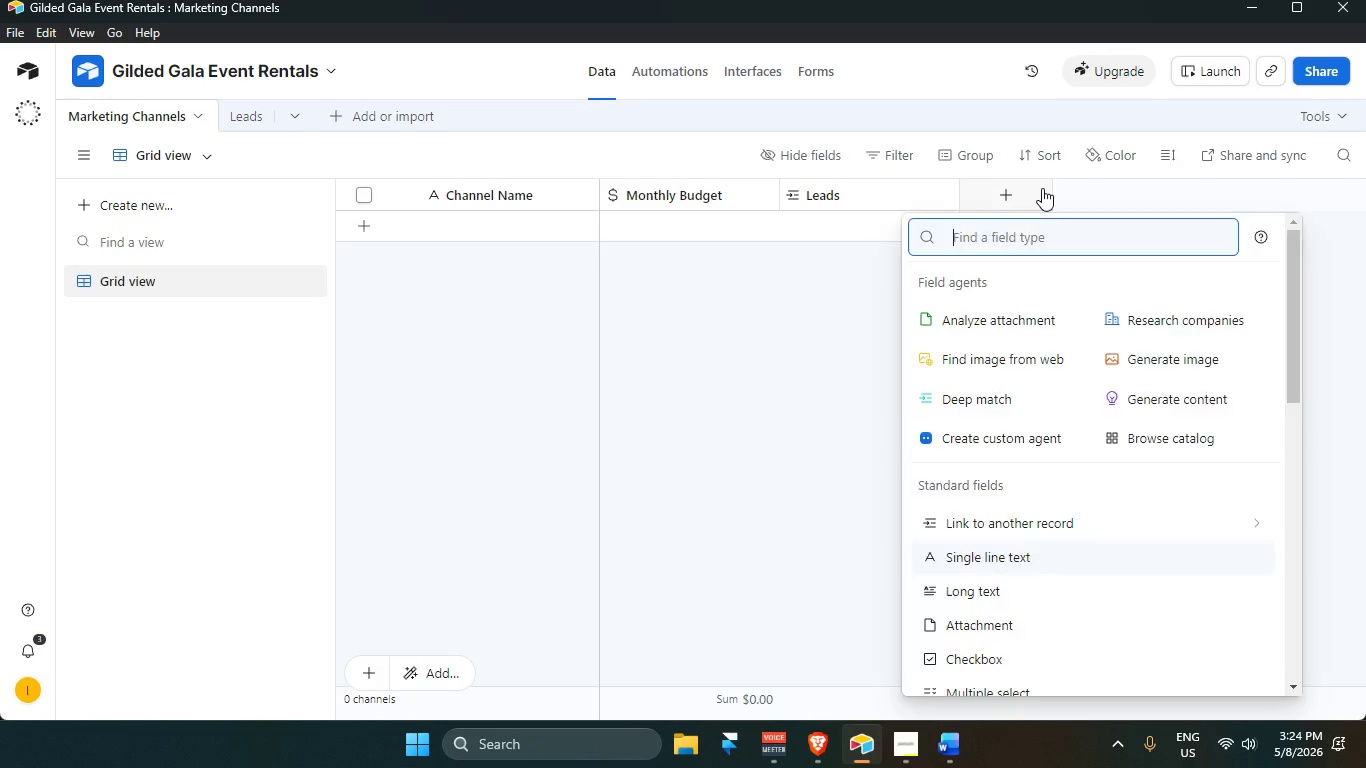 
left_click_drag(start_coordinate=[1035, 188], to_coordinate=[1042, 188])
 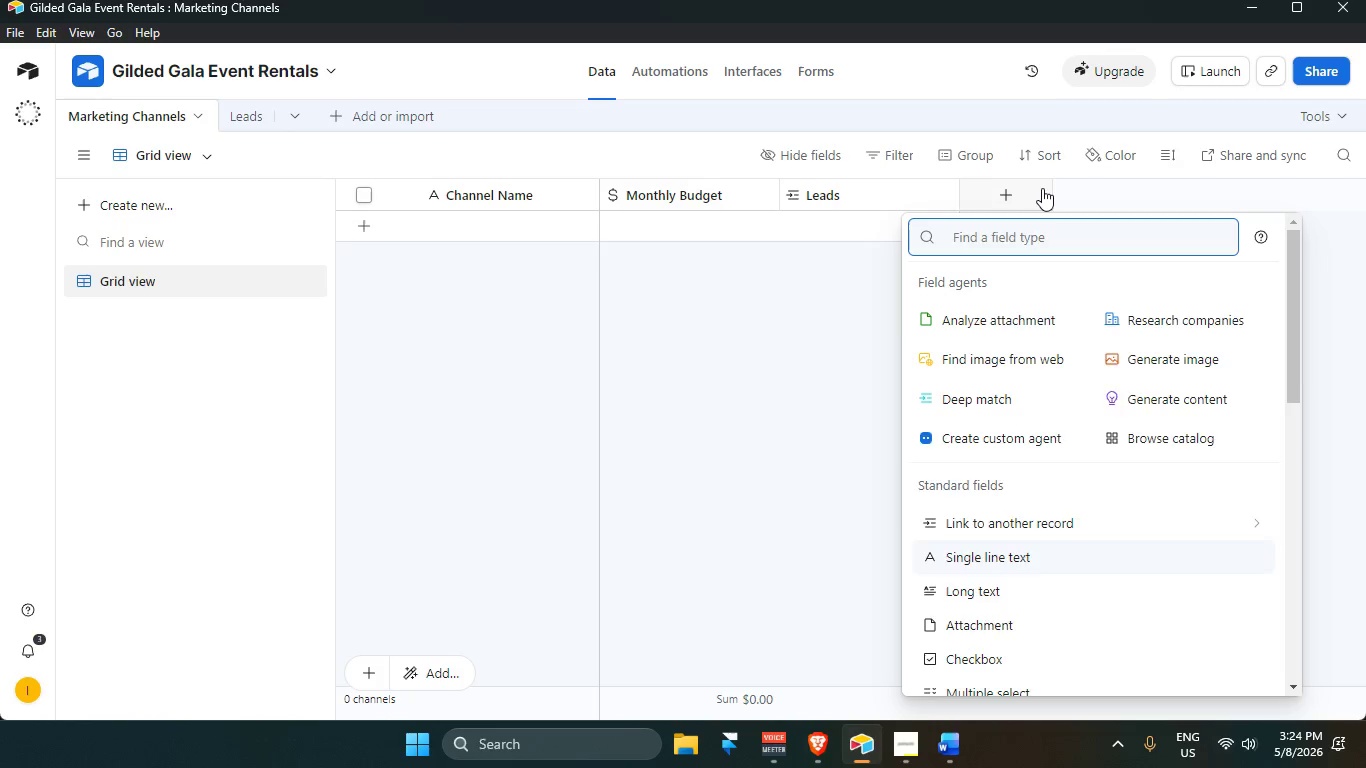 
type(roll)
 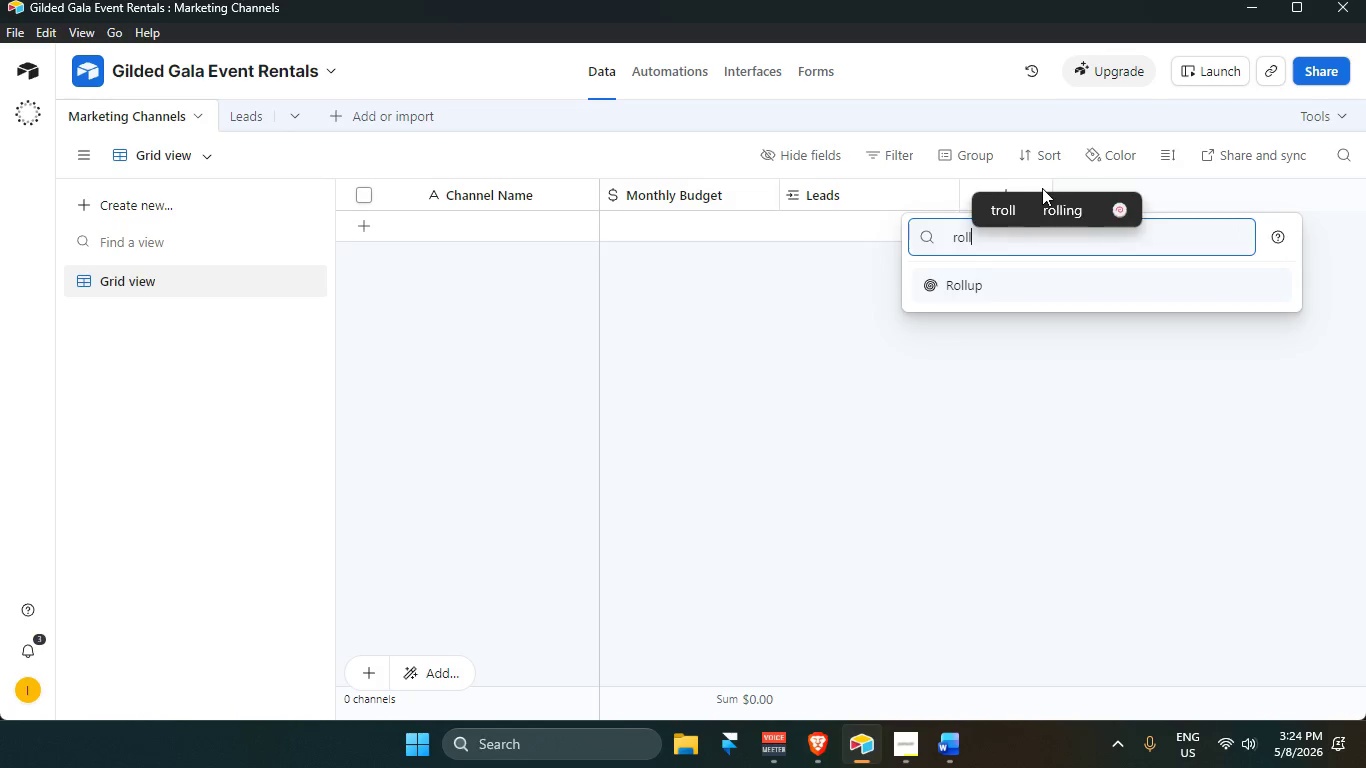 
key(Enter)
 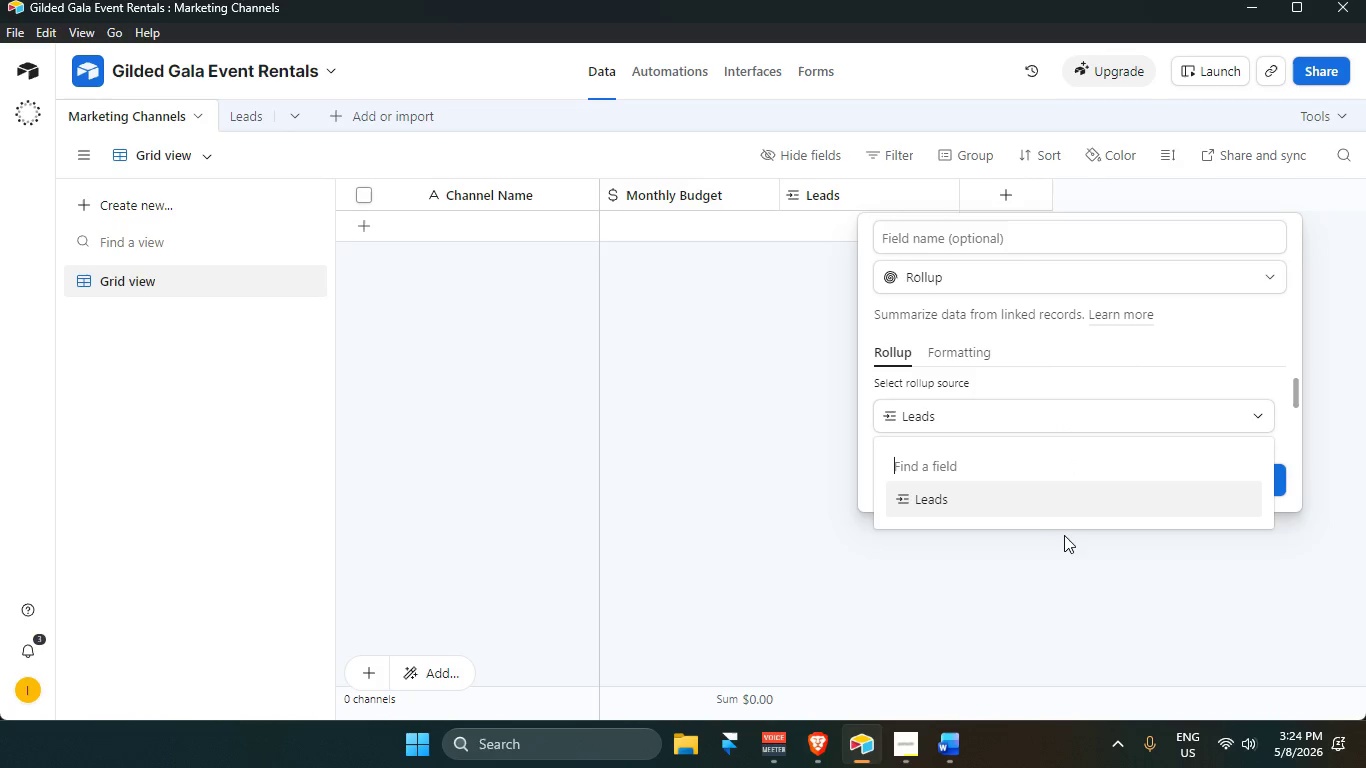 
left_click([1019, 493])
 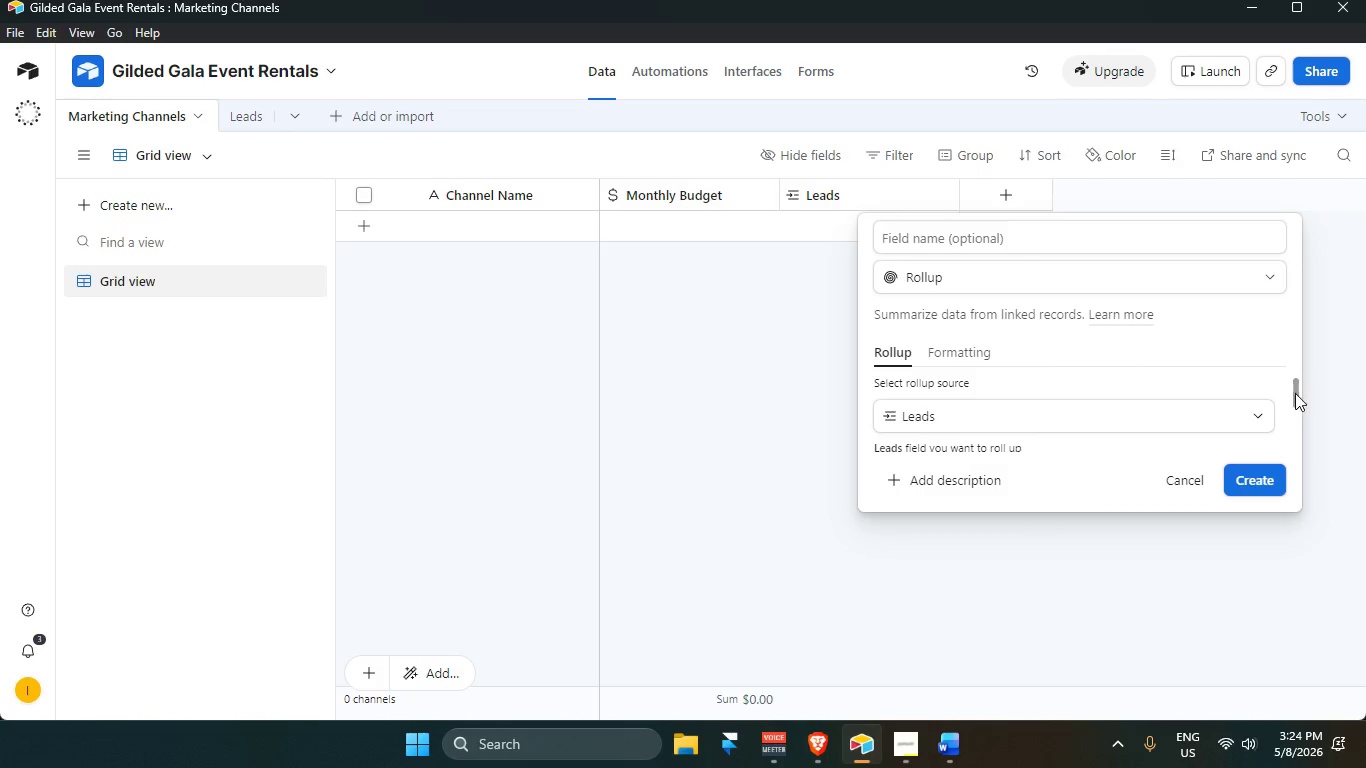 
left_click_drag(start_coordinate=[1298, 391], to_coordinate=[1303, 407])
 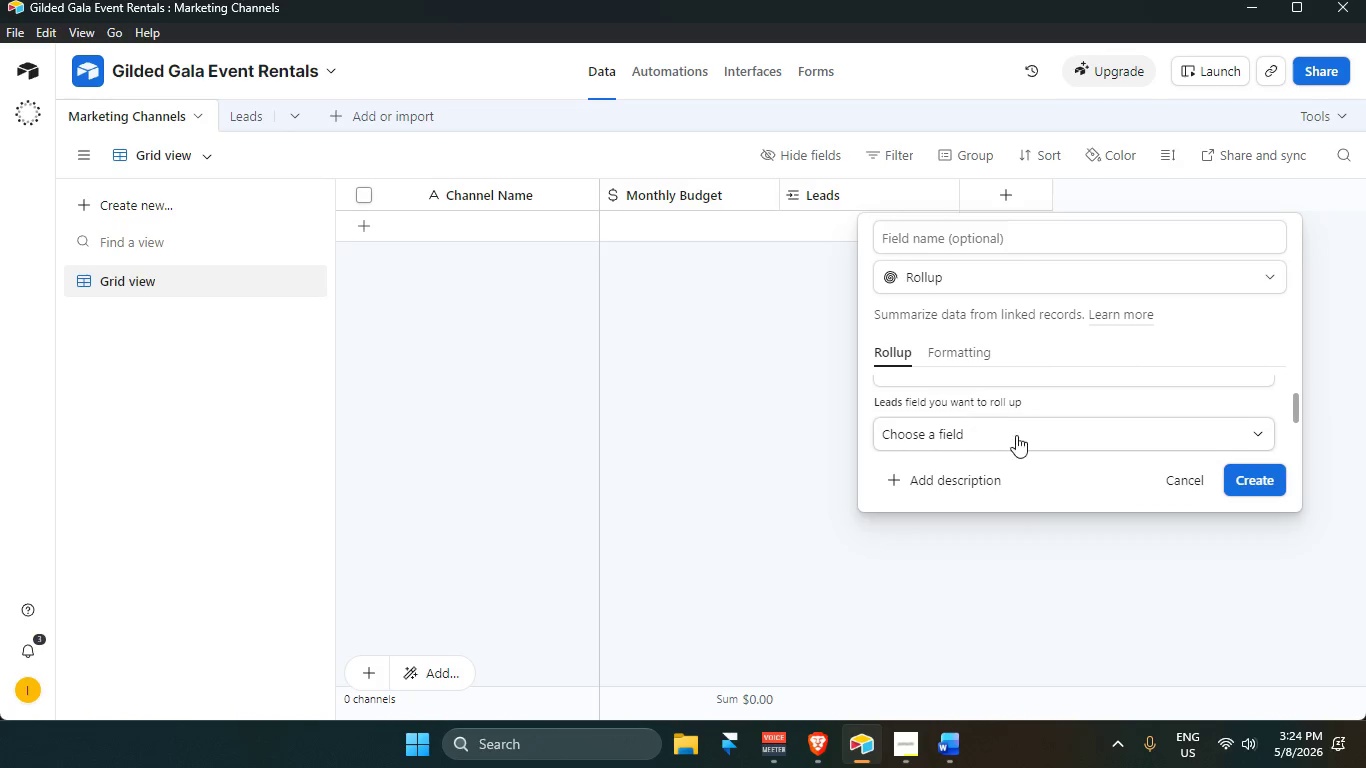 
left_click([1016, 435])
 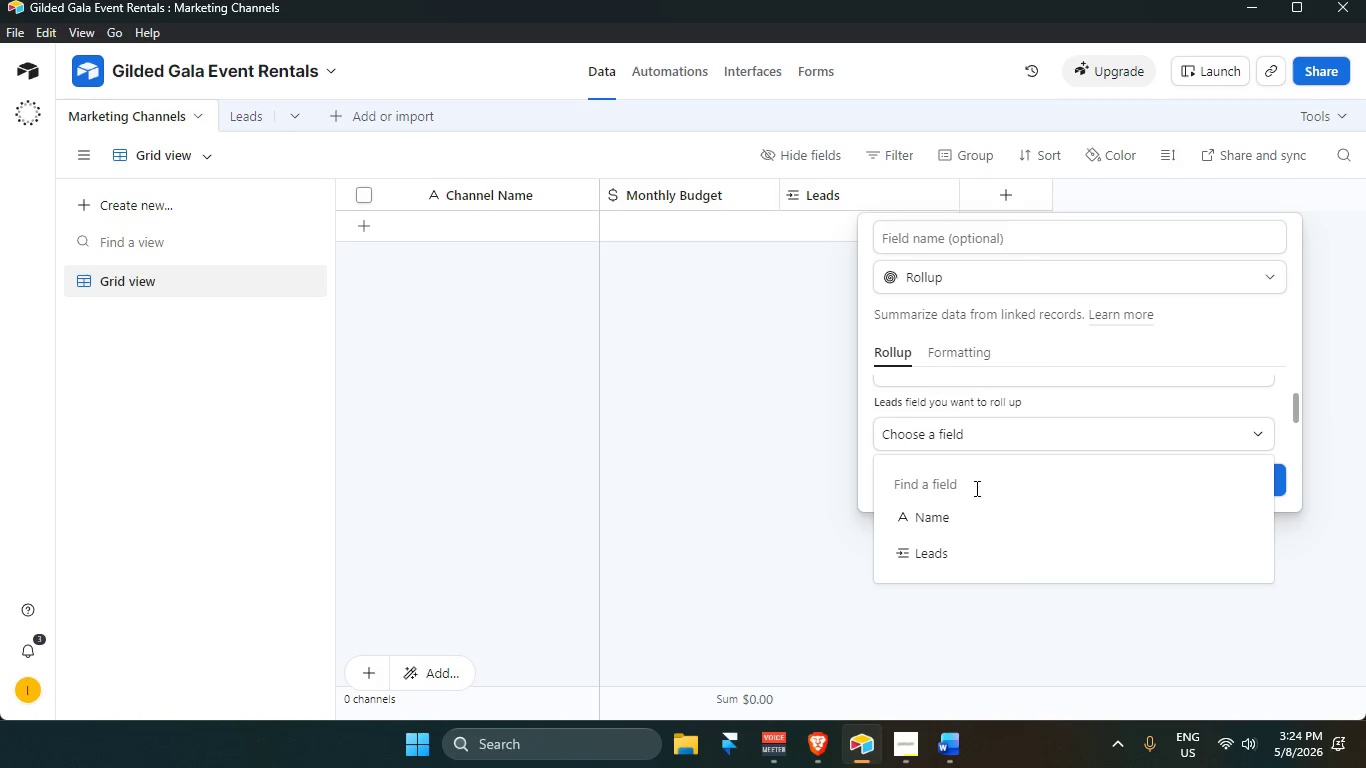 
scroll: coordinate [973, 557], scroll_direction: down, amount: 5.0
 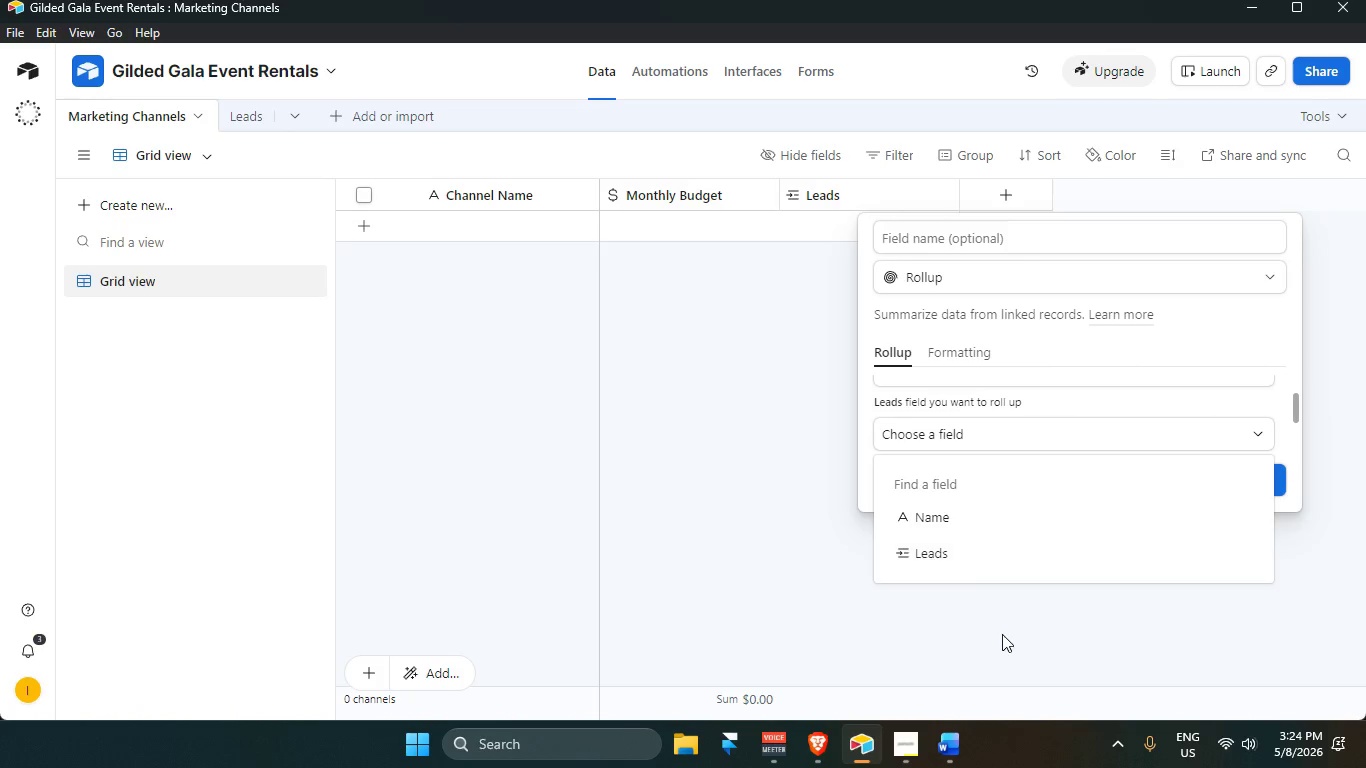 
left_click([1002, 633])
 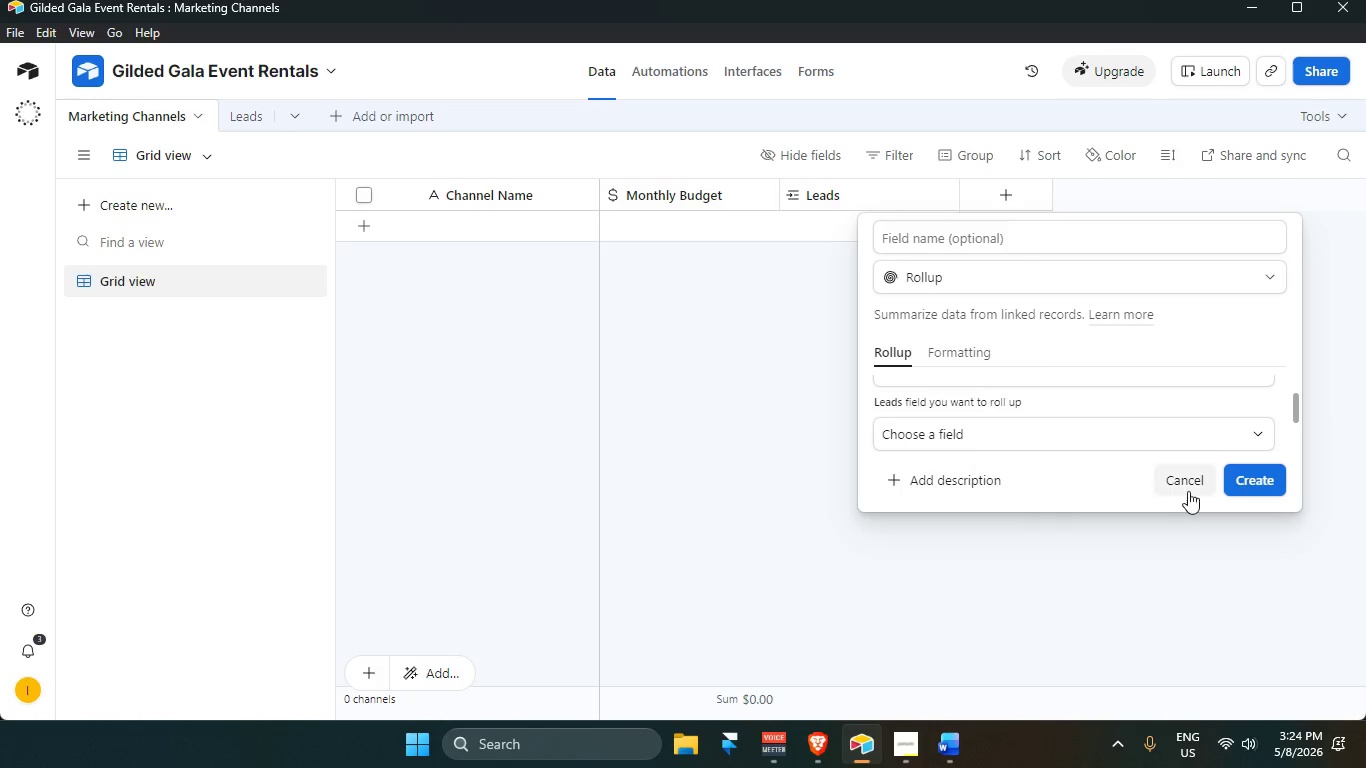 
left_click([1185, 486])
 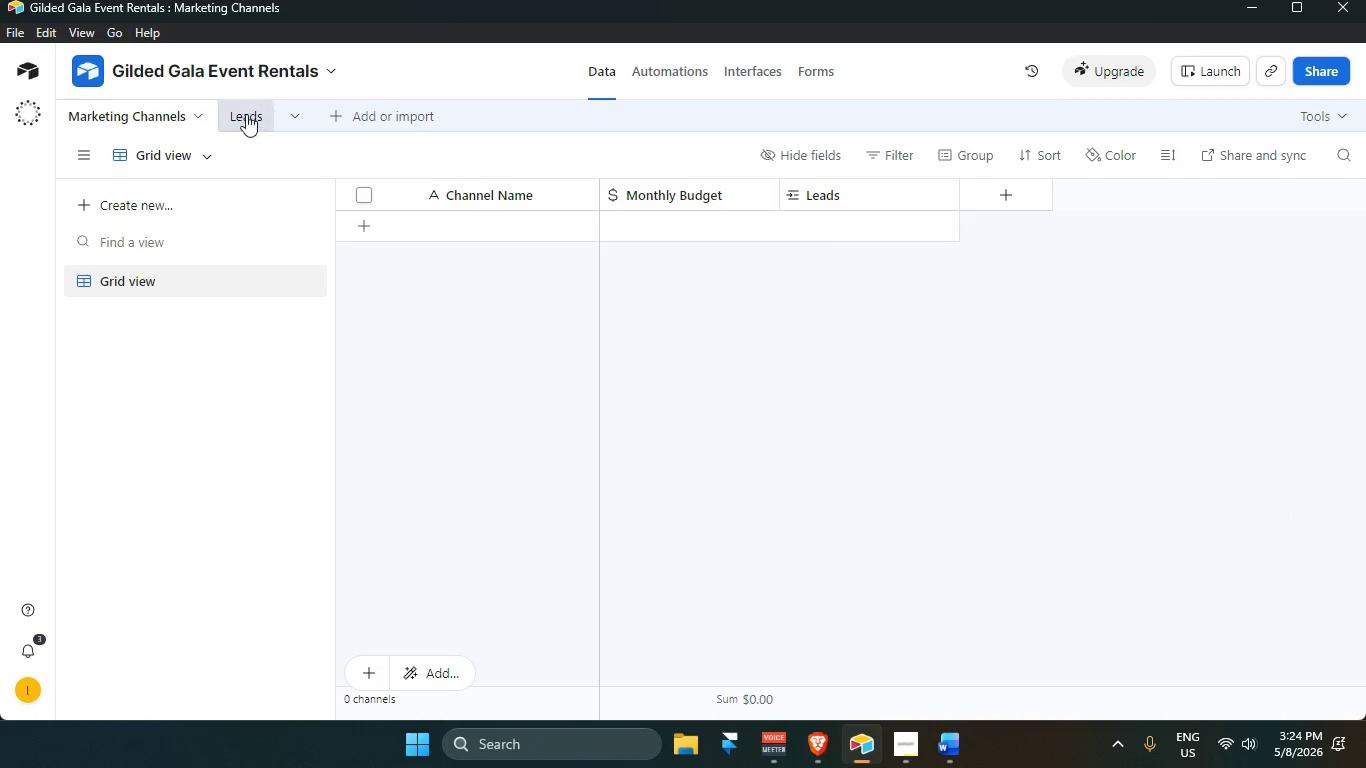 
left_click([243, 111])
 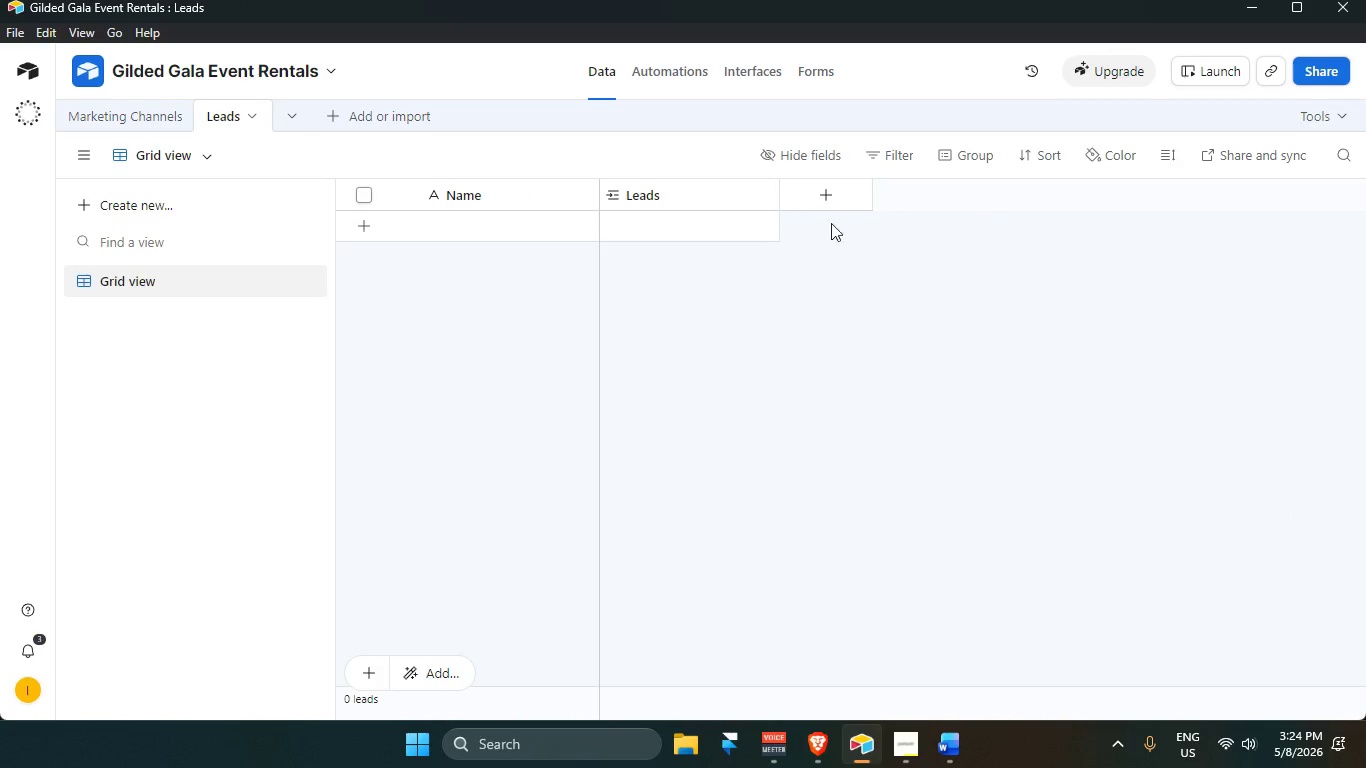 
left_click([846, 197])
 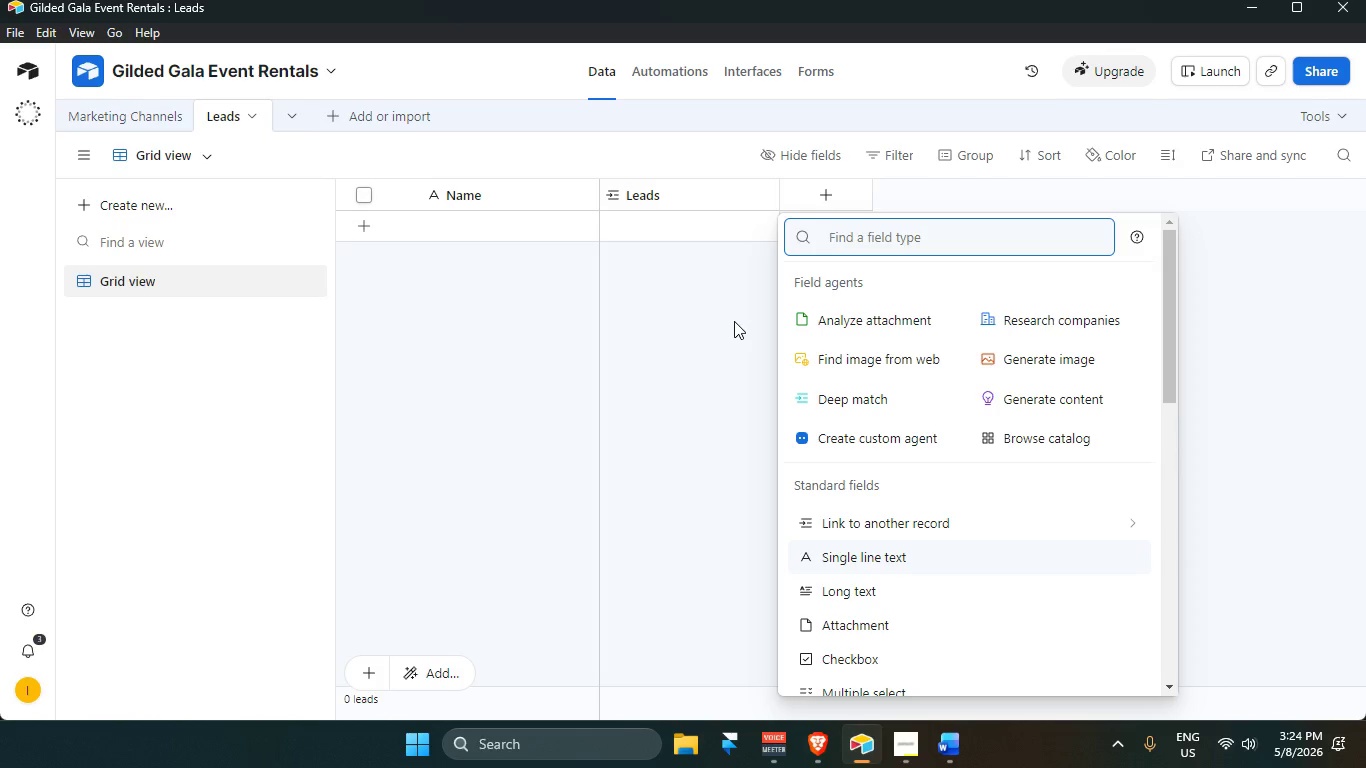 
left_click_drag(start_coordinate=[677, 418], to_coordinate=[670, 417])
 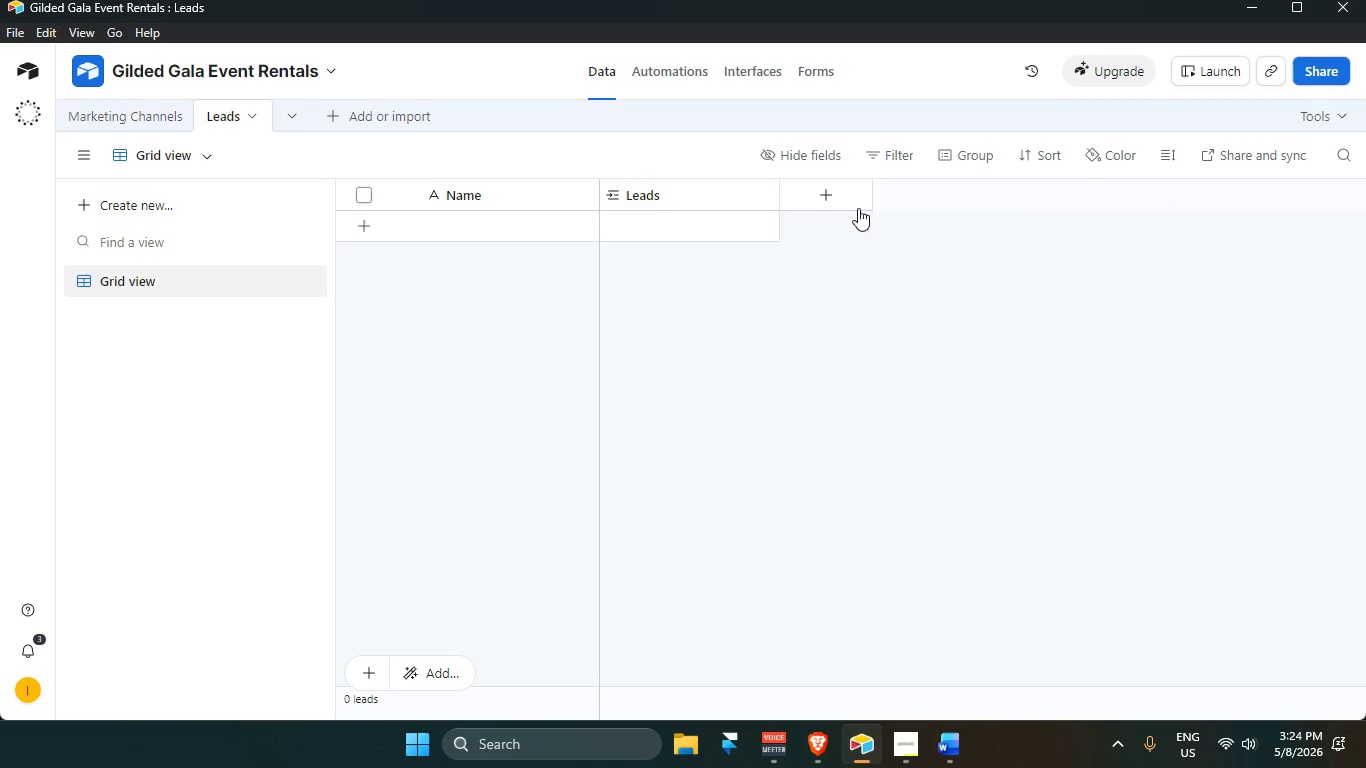 
left_click([835, 198])
 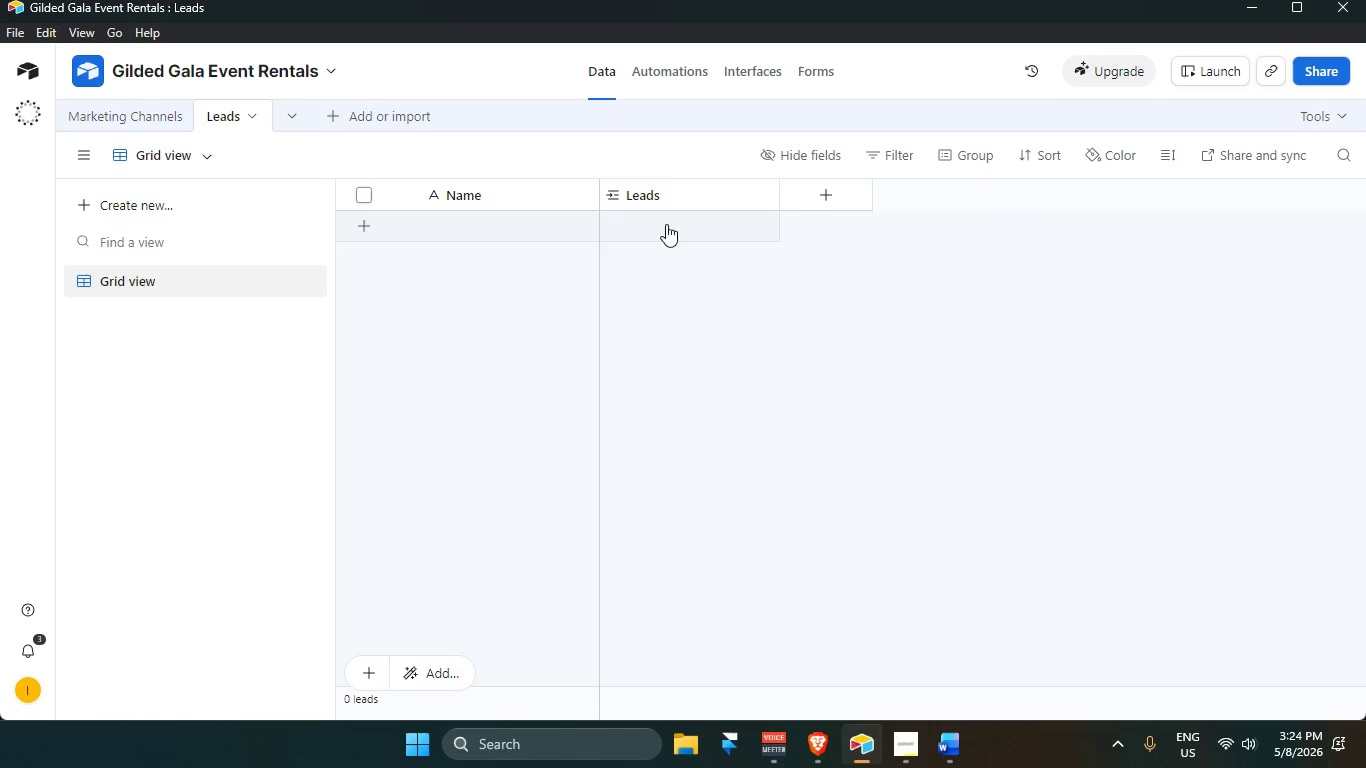 
triple_click([667, 197])
 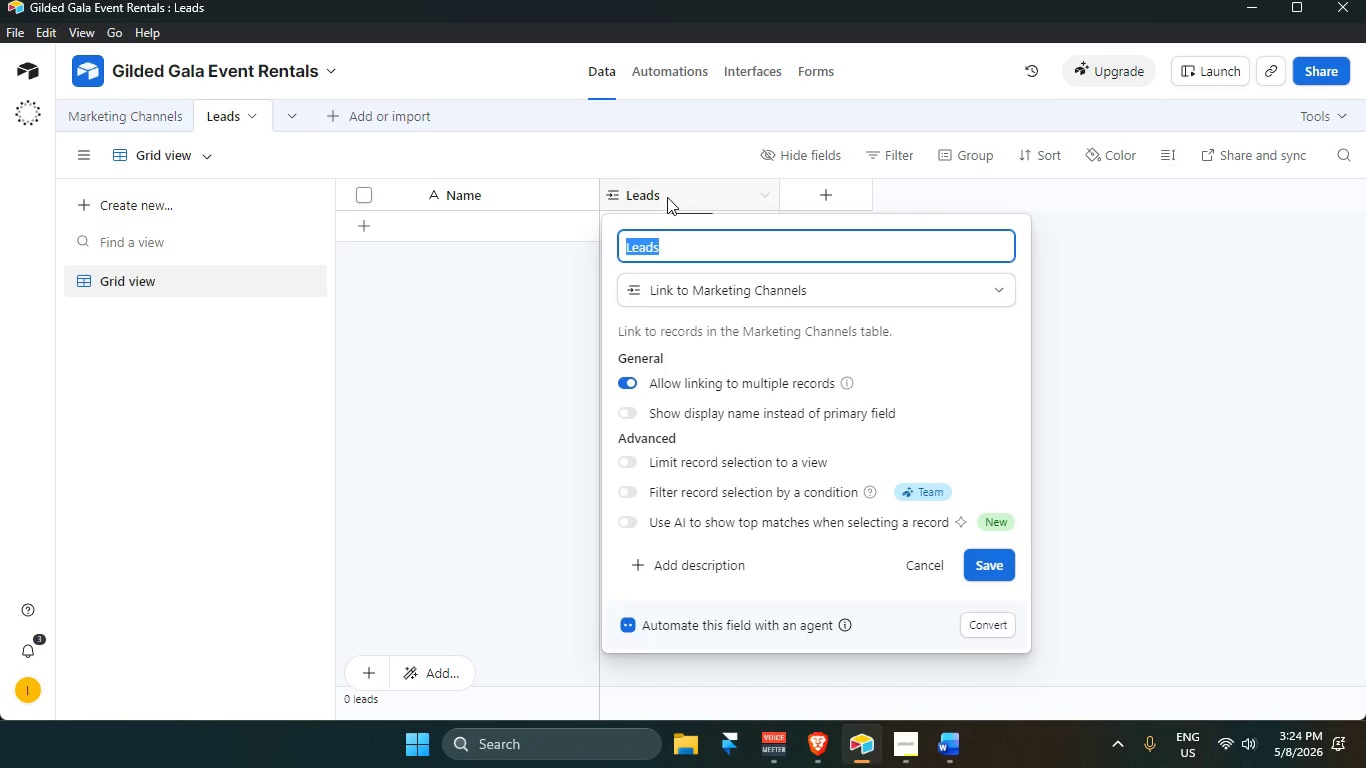 
key(Backspace)
type(Marketing Channels)
 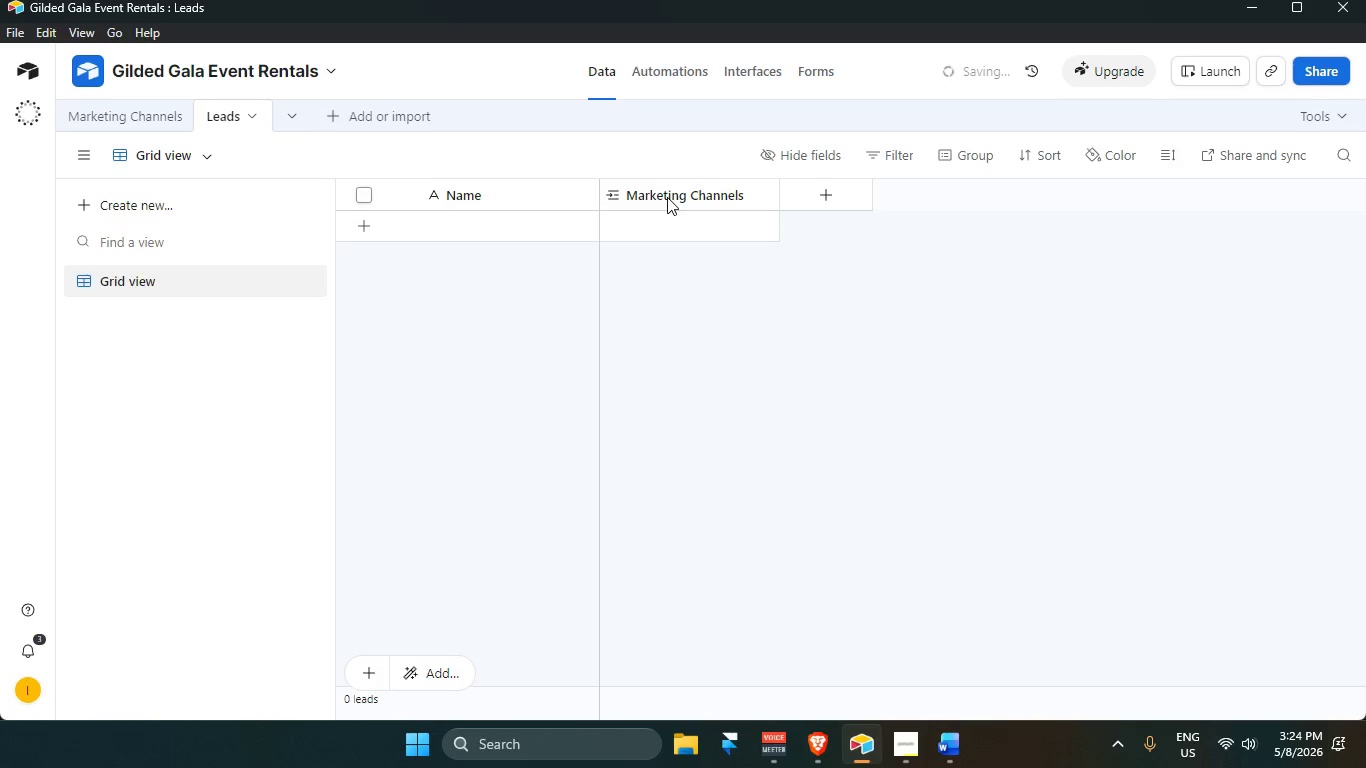 
 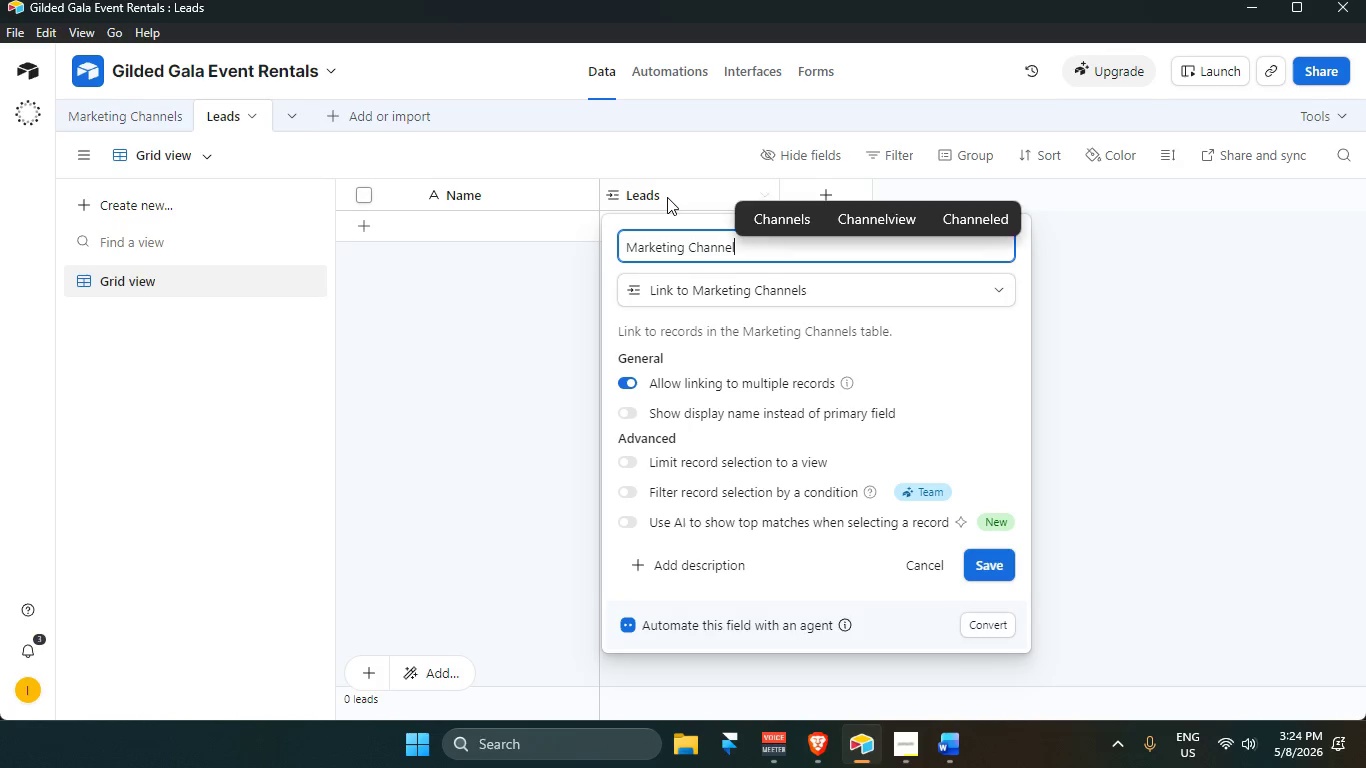 
key(Enter)
 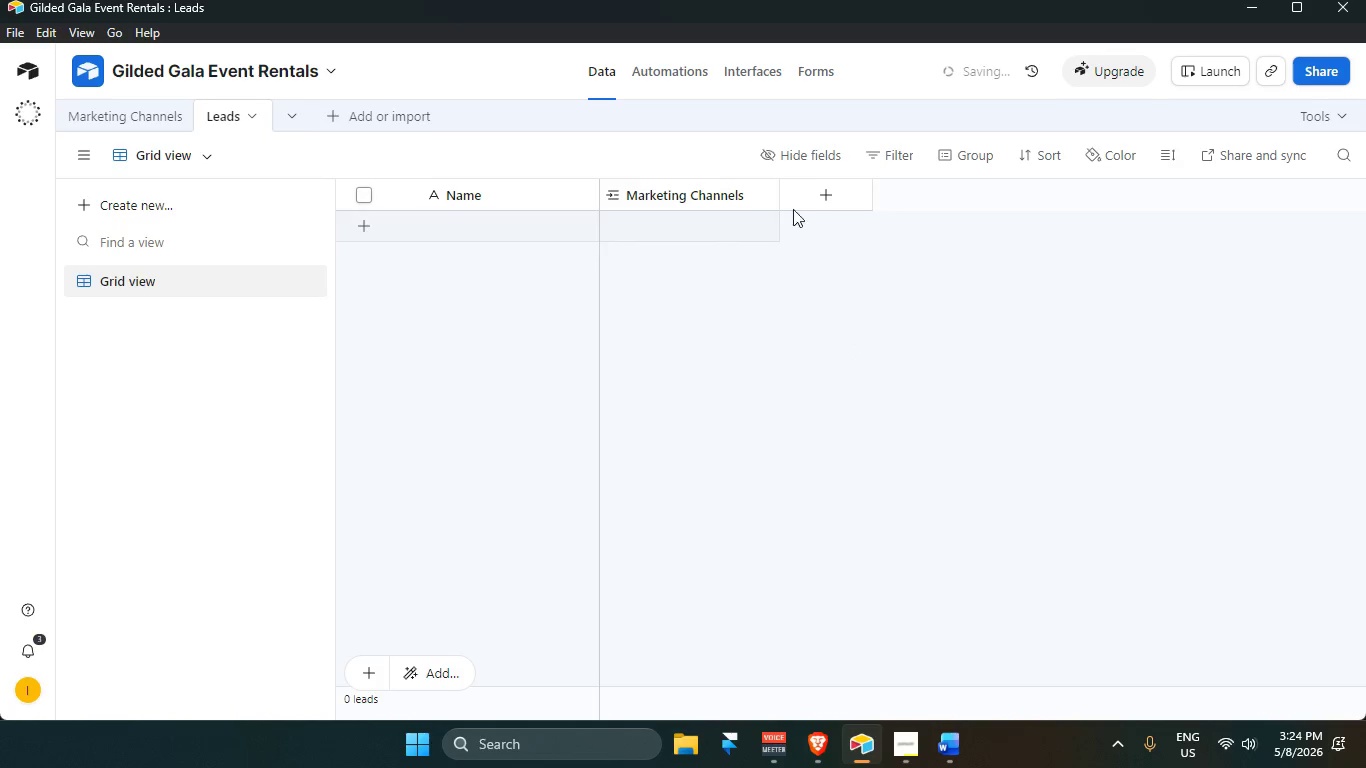 
left_click([858, 194])
 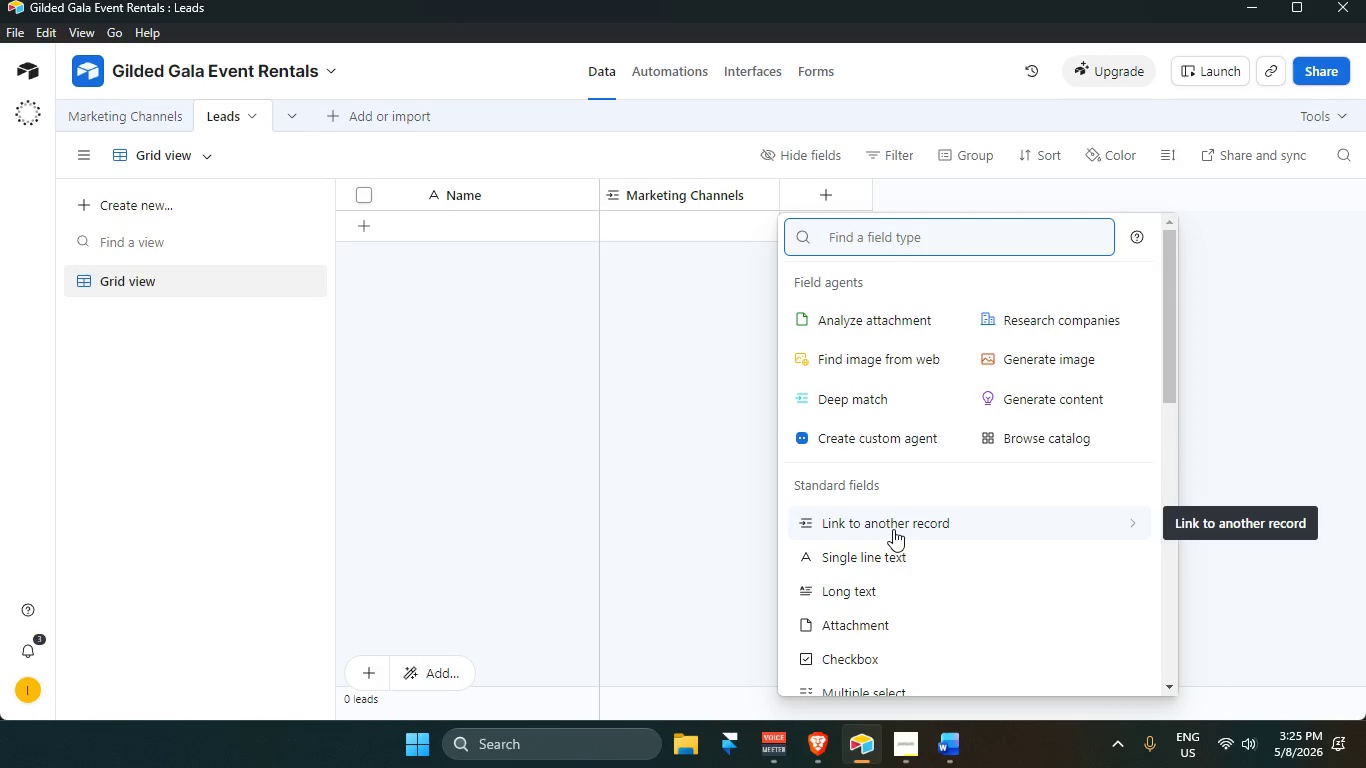 
wait(14.12)
 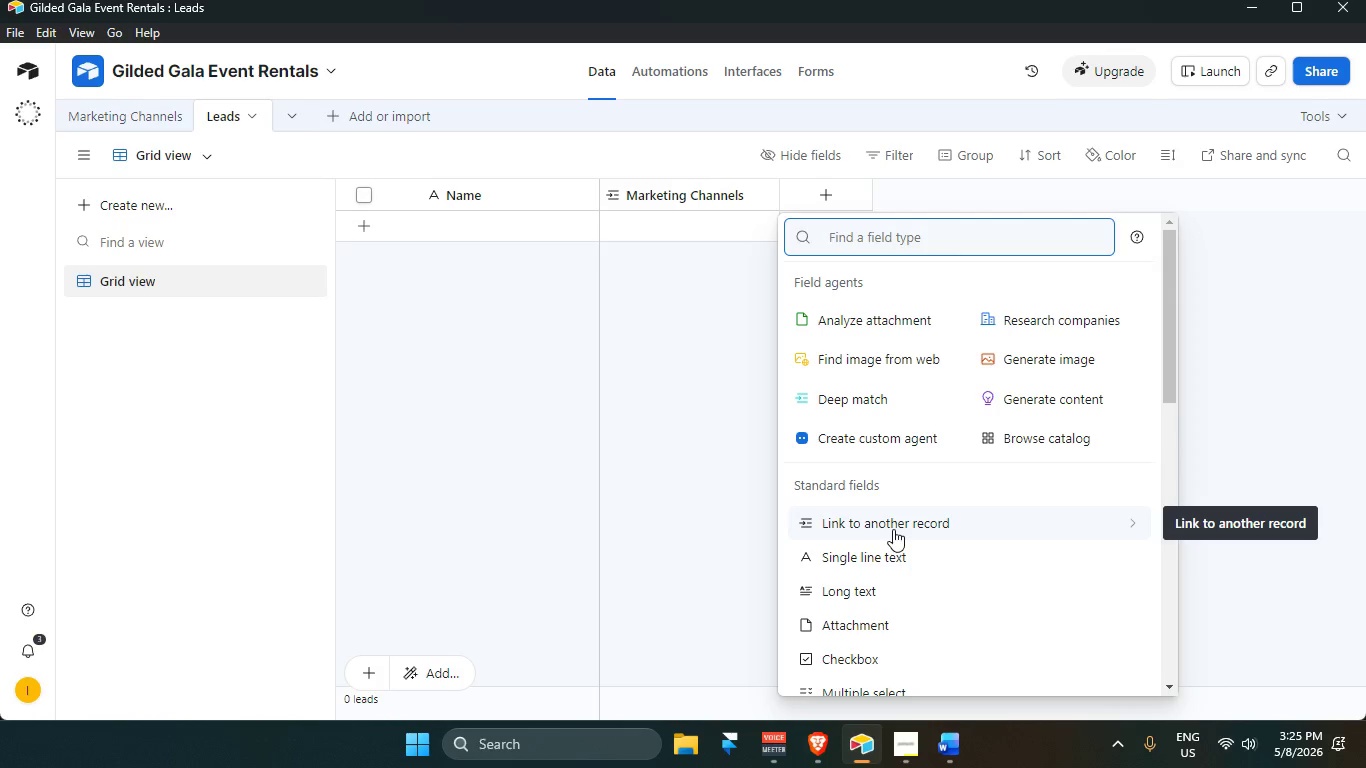 
left_click([495, 197])
 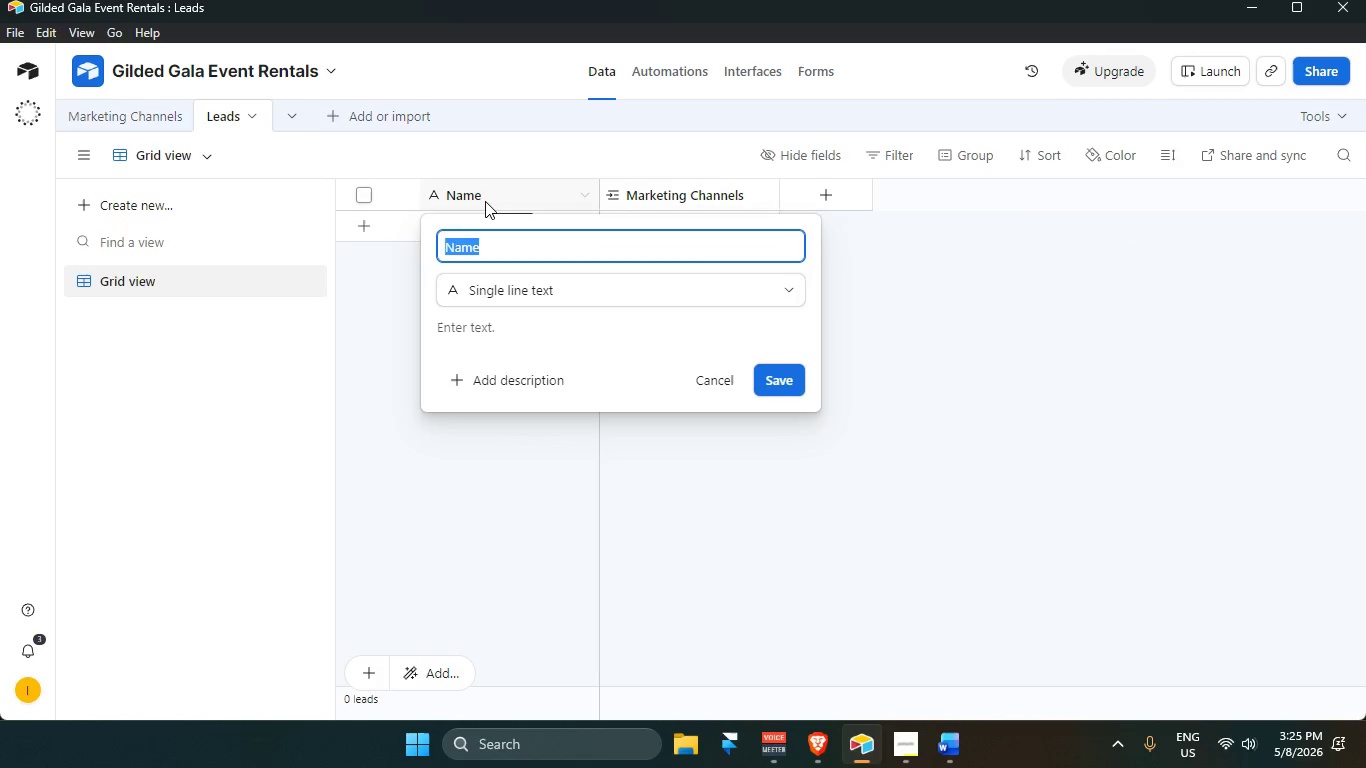 
key(Backspace)
type(Lead Name)
 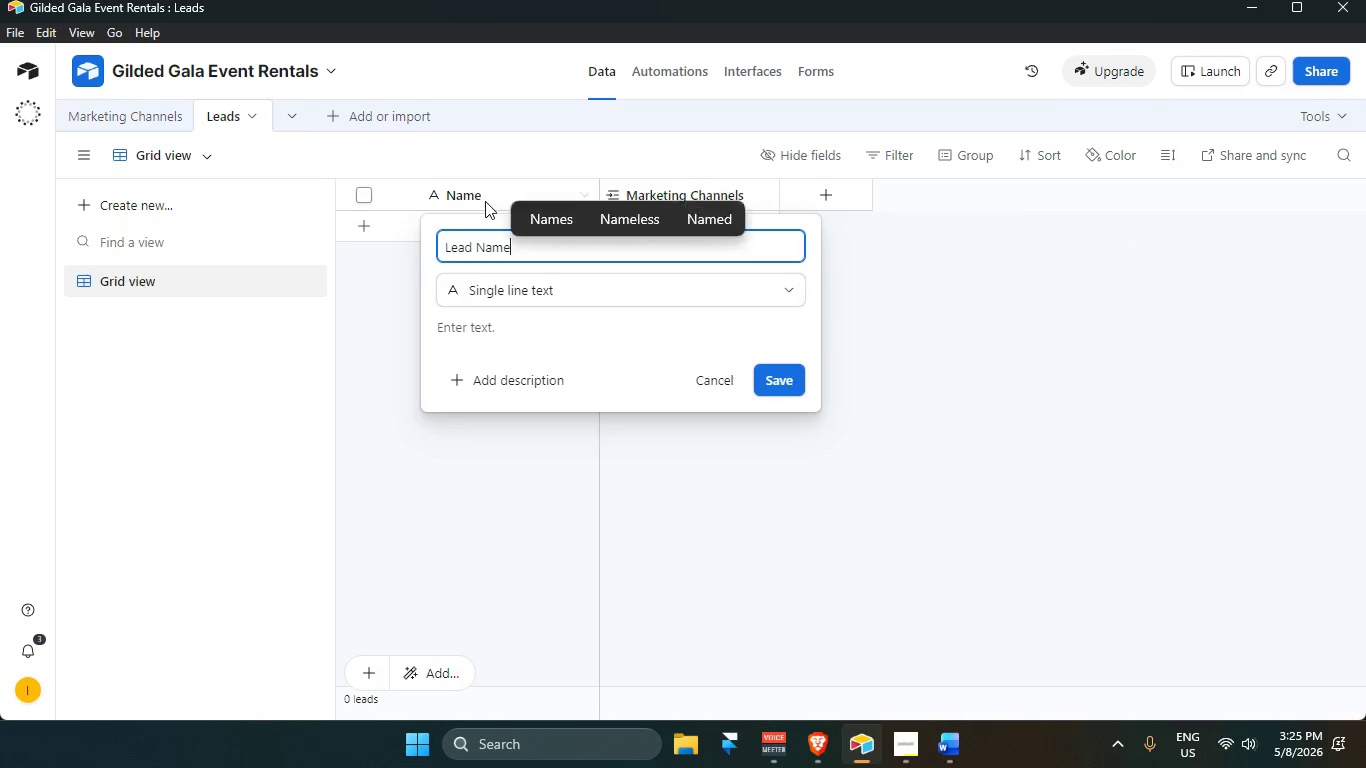 
key(Enter)
 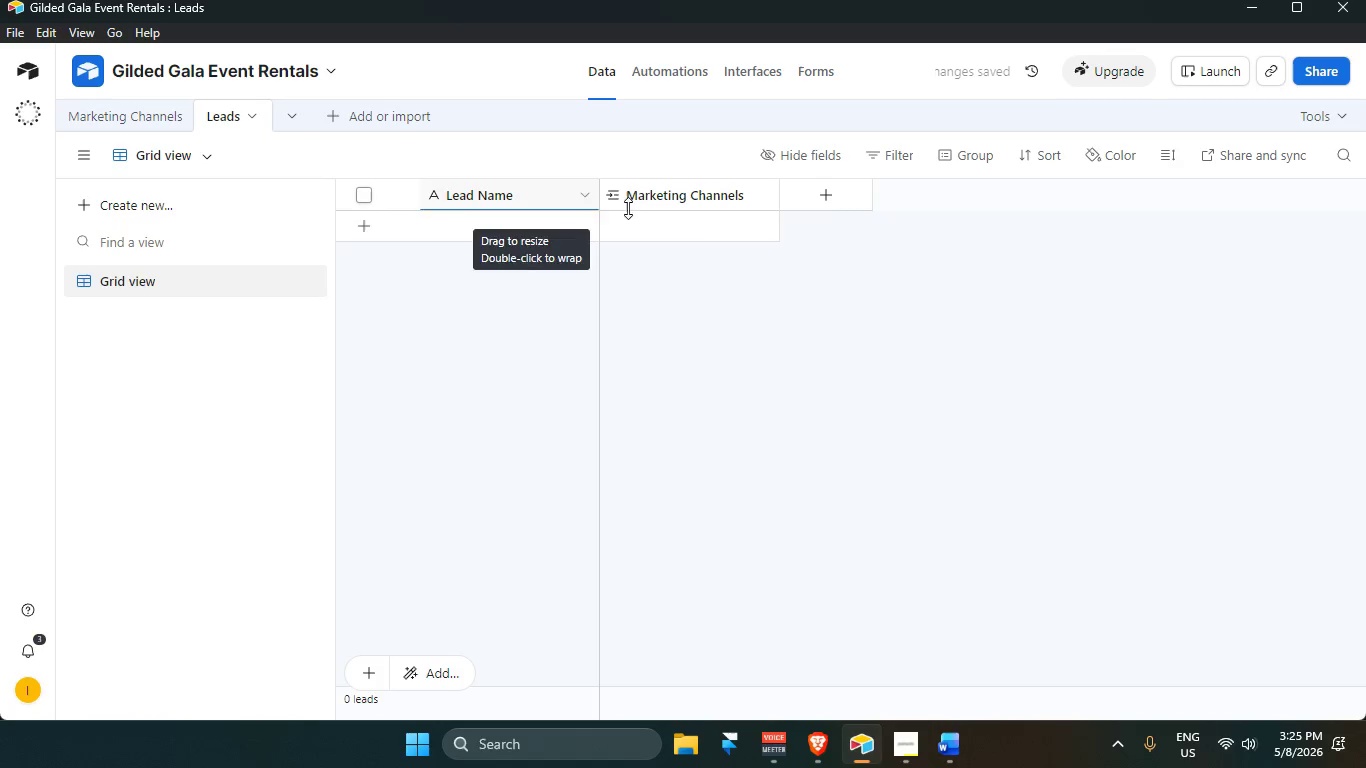 
left_click([843, 194])
 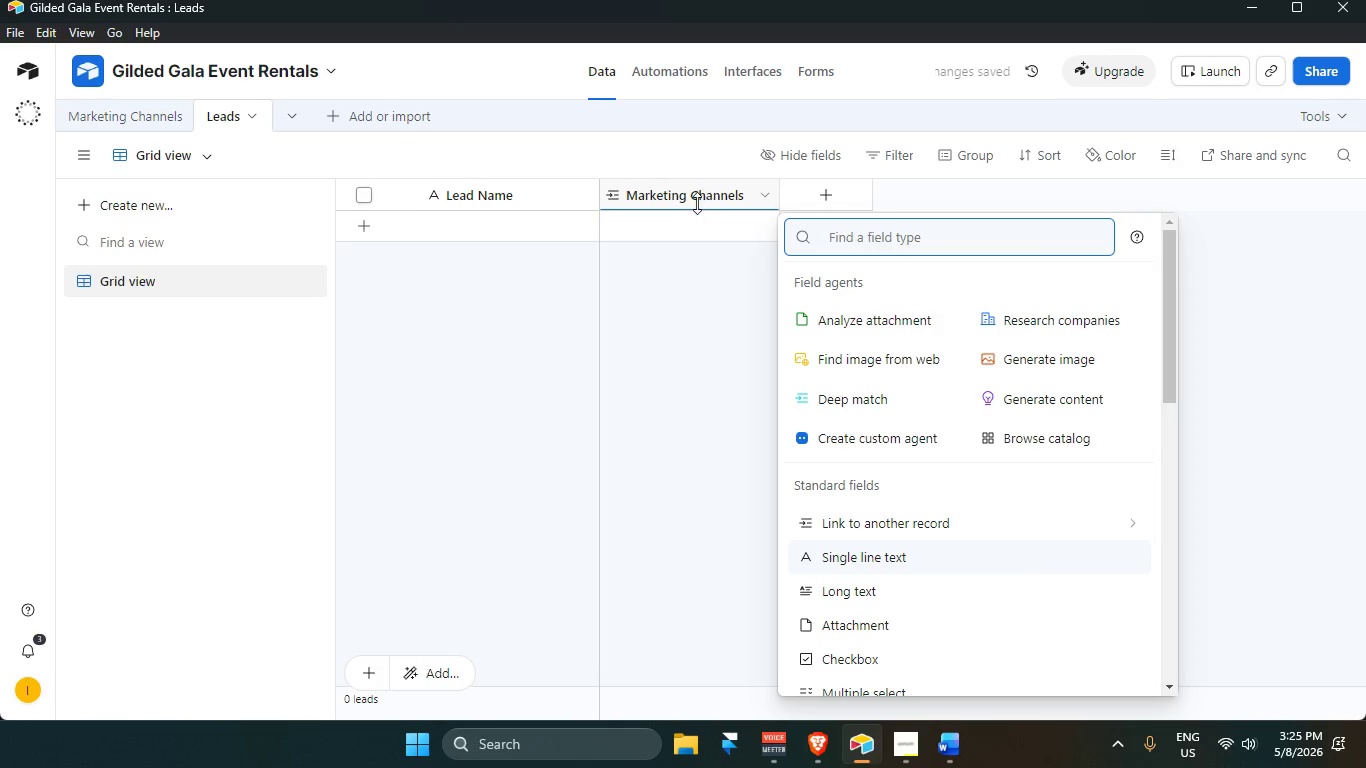 
left_click([708, 188])
 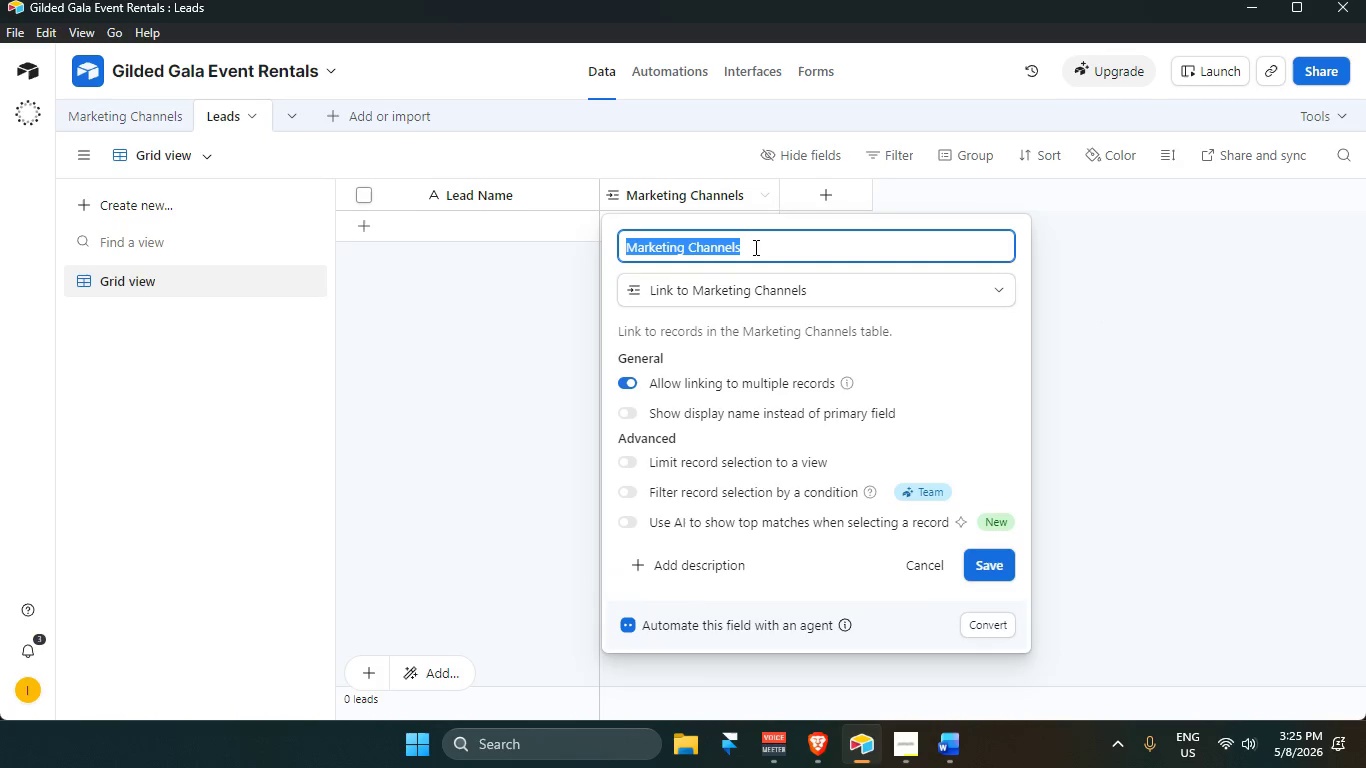 
left_click([754, 247])
 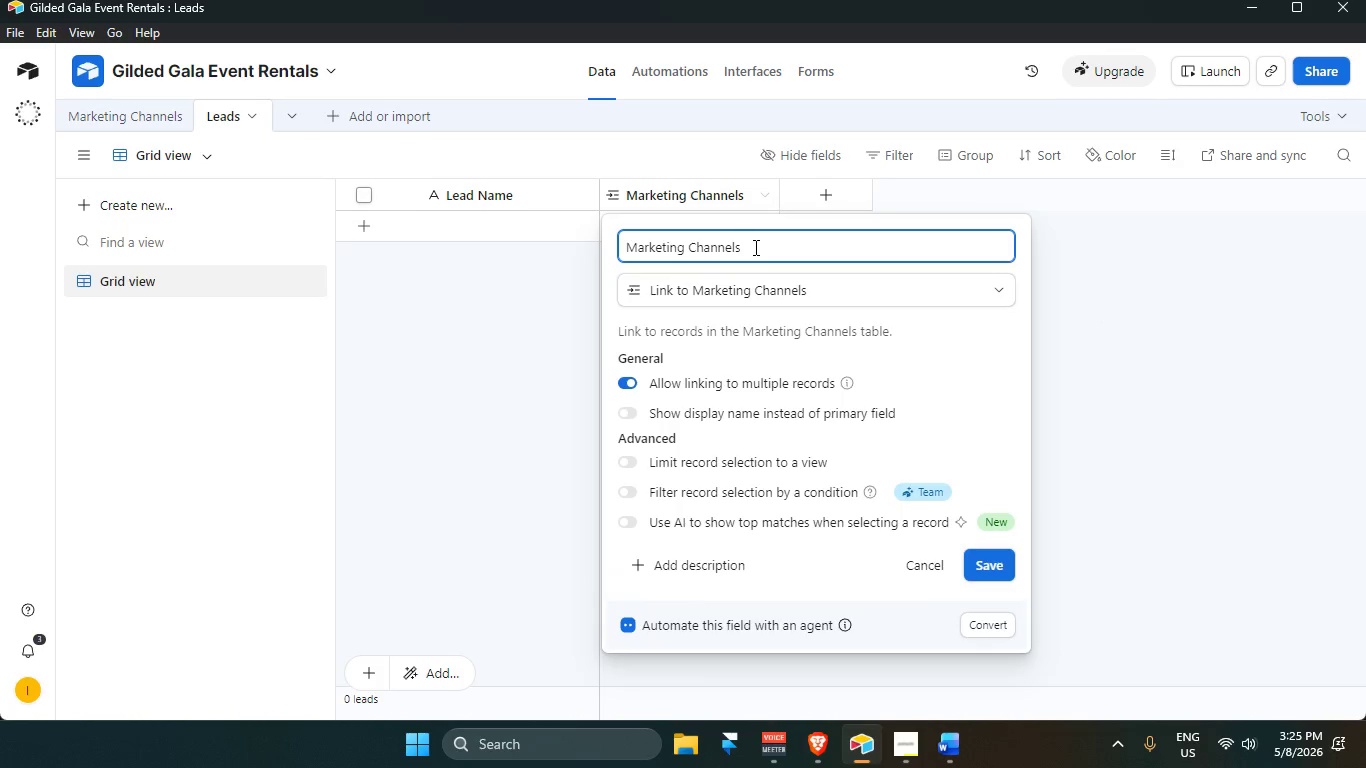 
key(Backspace)
 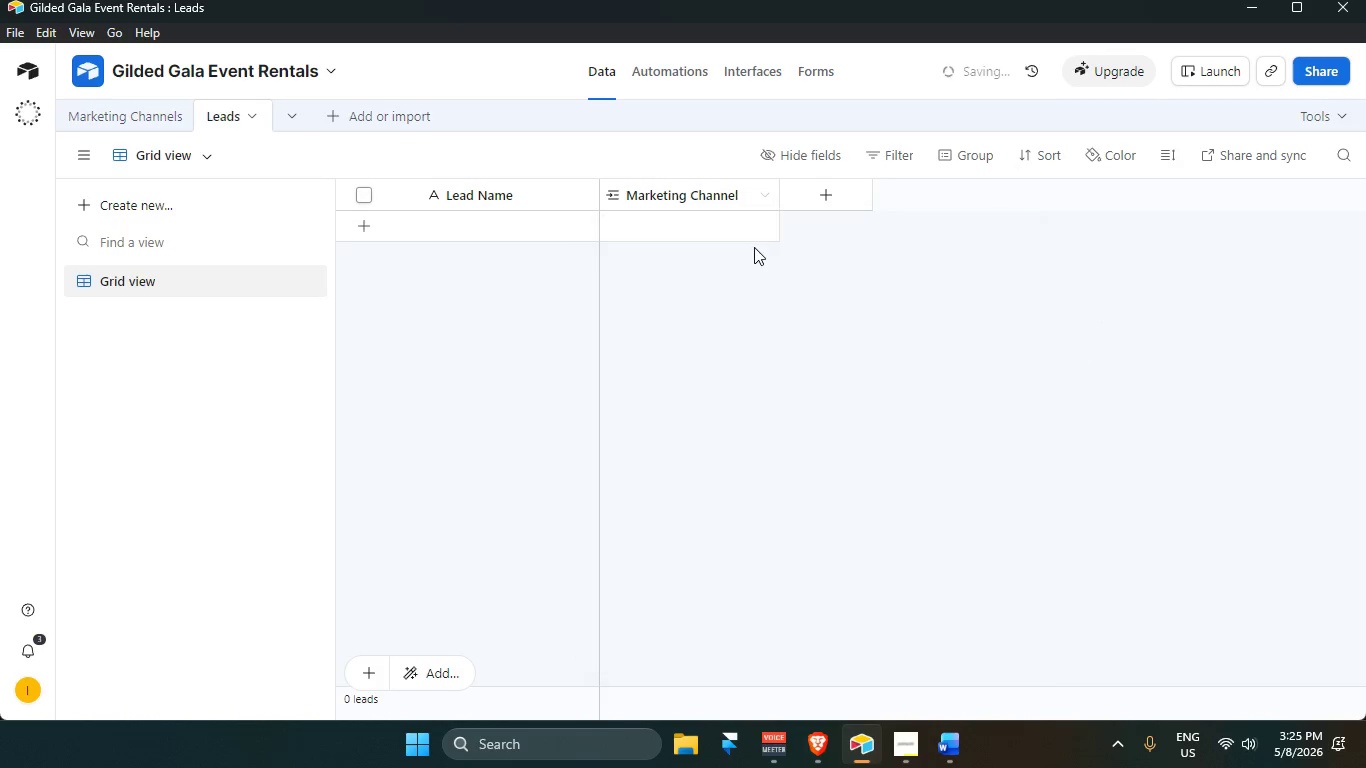 
key(Enter)
 